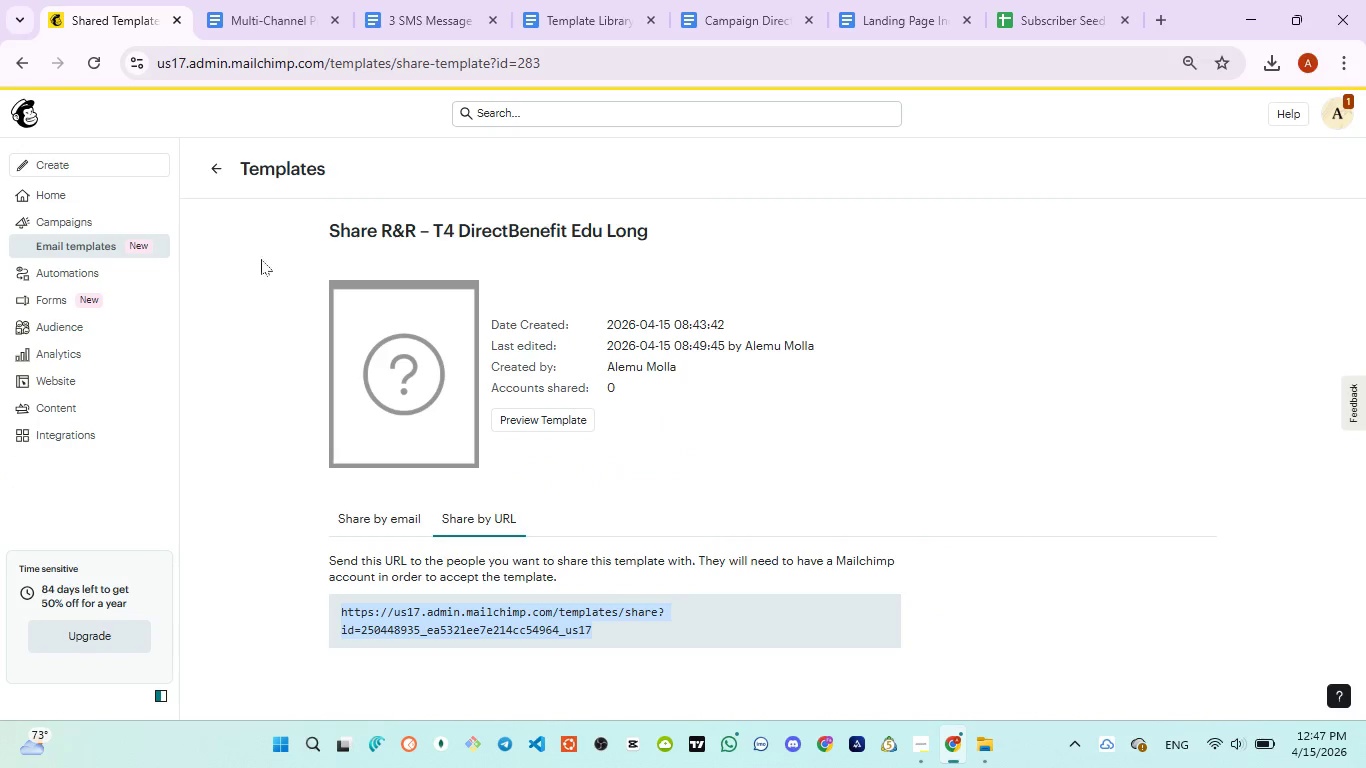 
left_click([227, 170])
 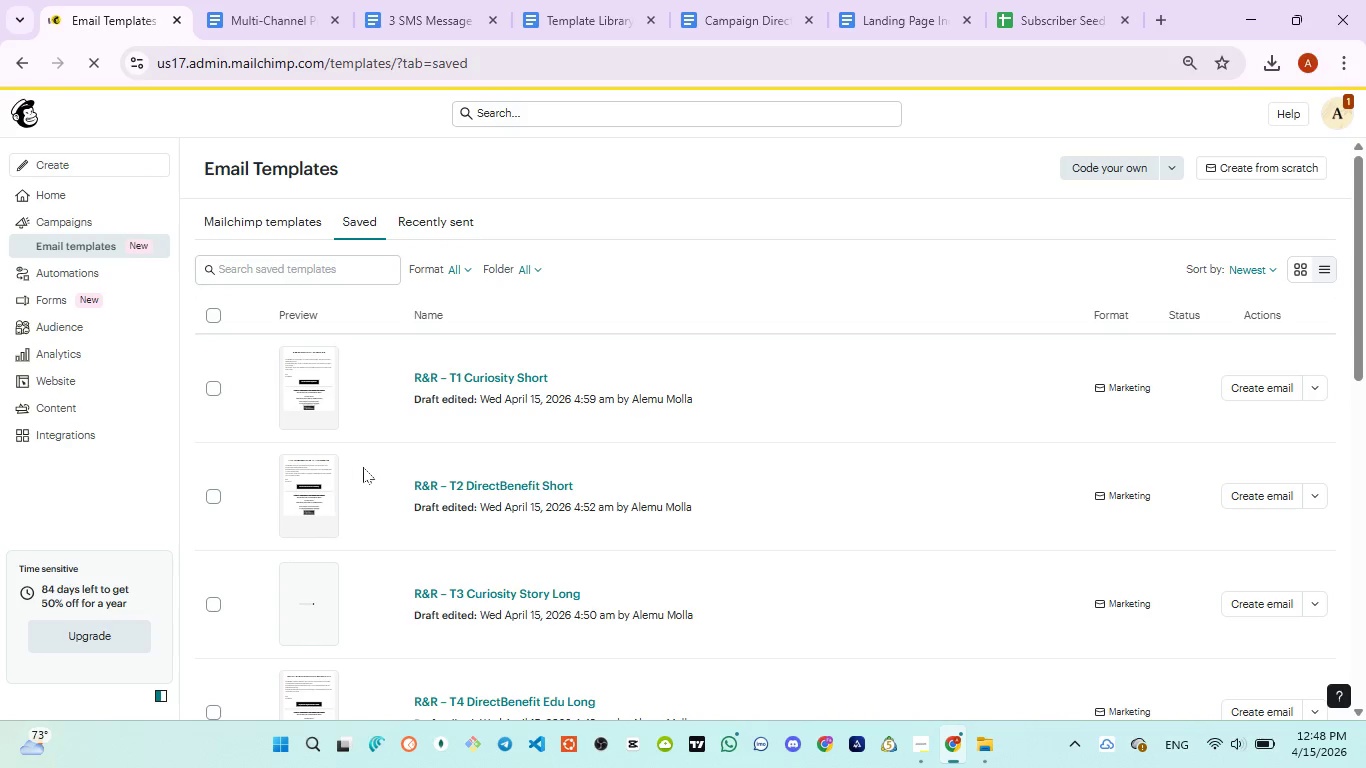 
wait(13.34)
 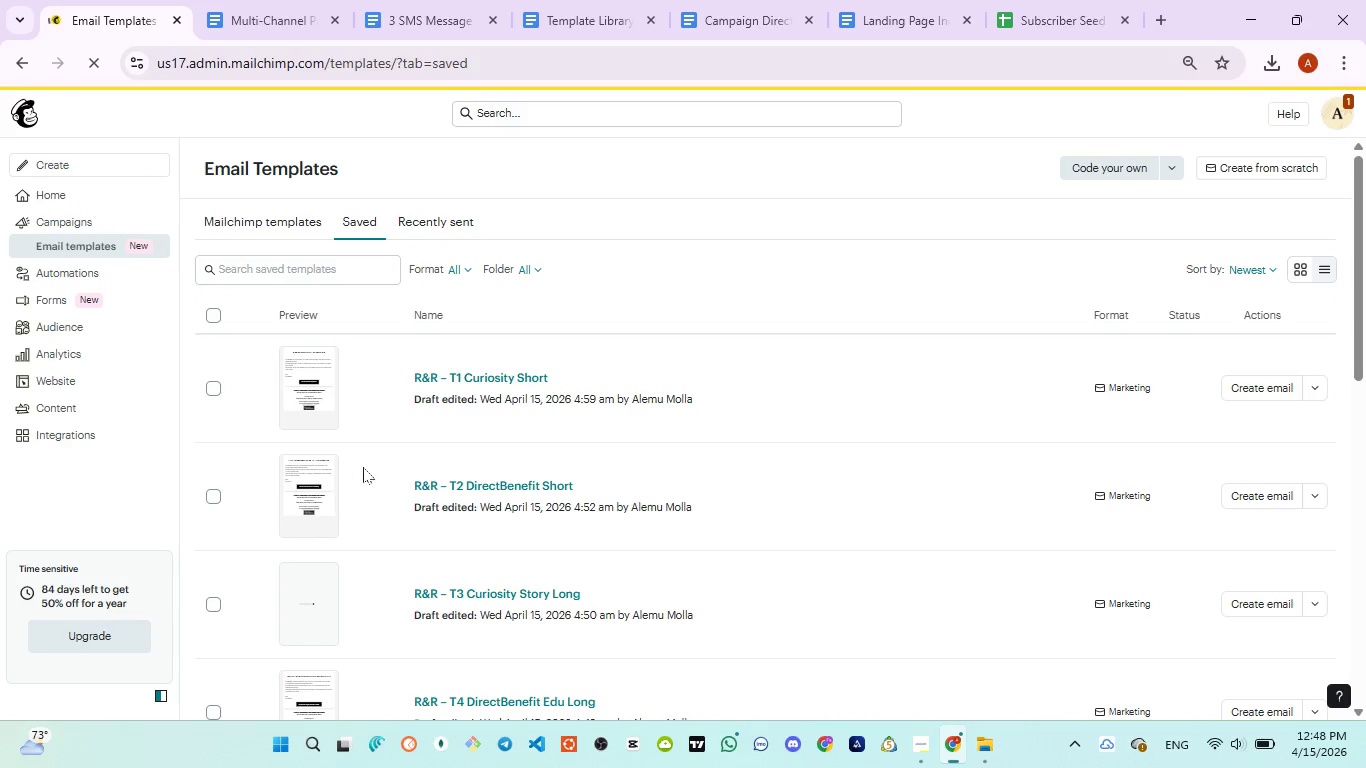 
scroll: coordinate [416, 511], scroll_direction: down, amount: 2.0
 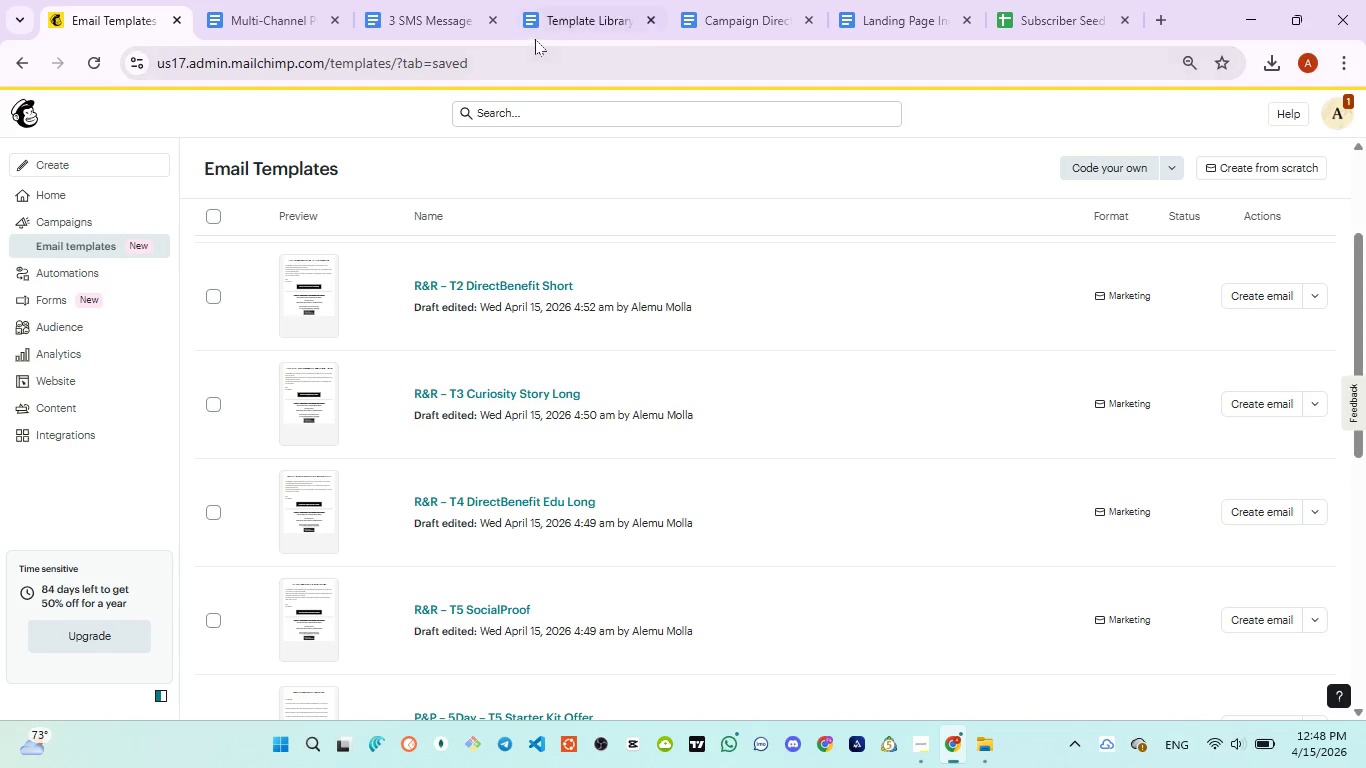 
left_click([557, 26])
 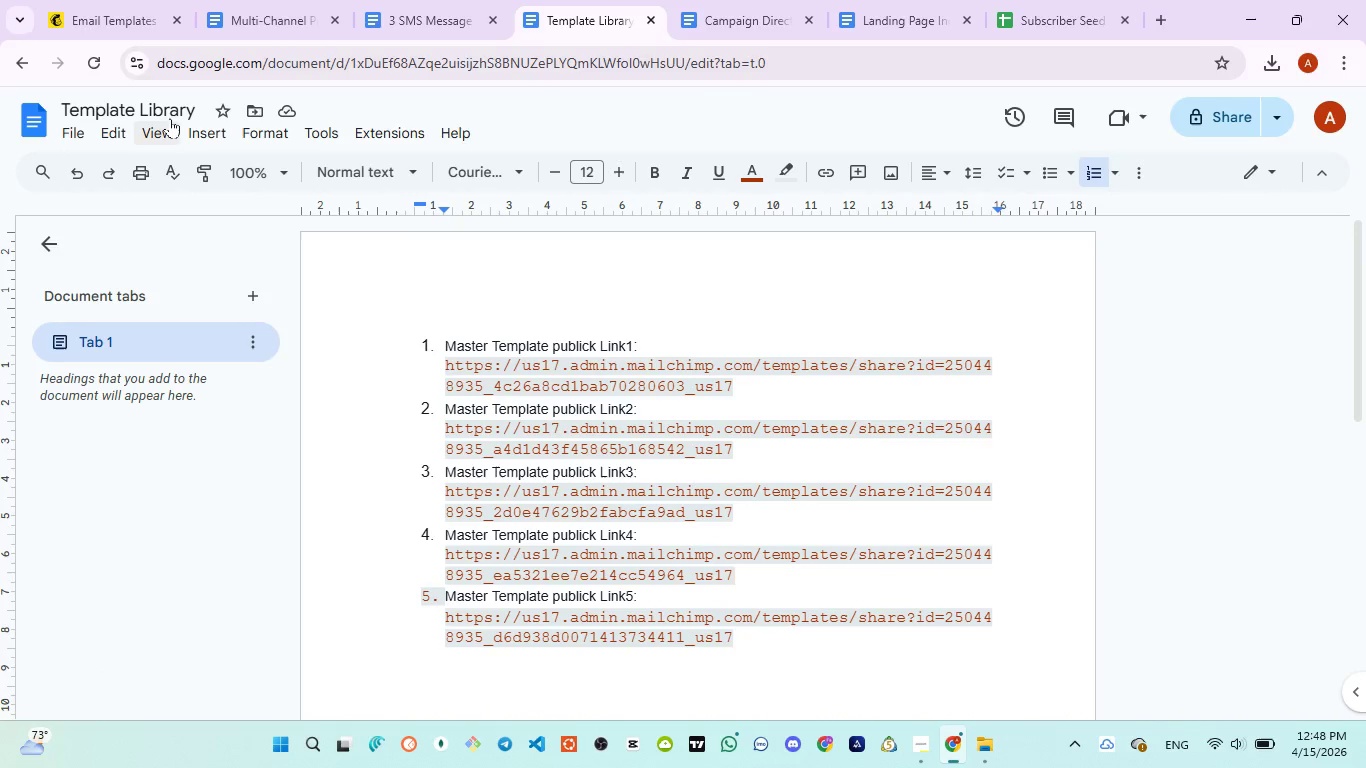 
left_click([70, 4])
 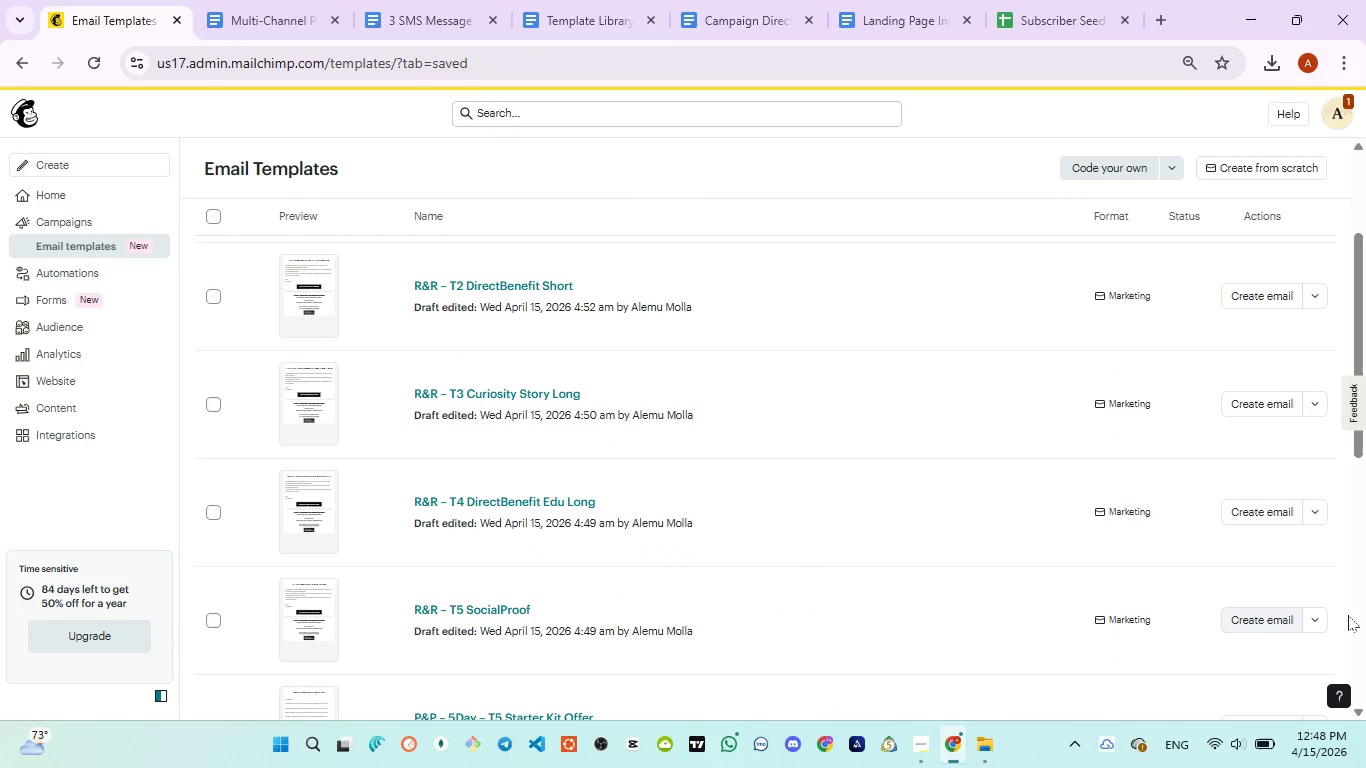 
left_click([1324, 616])
 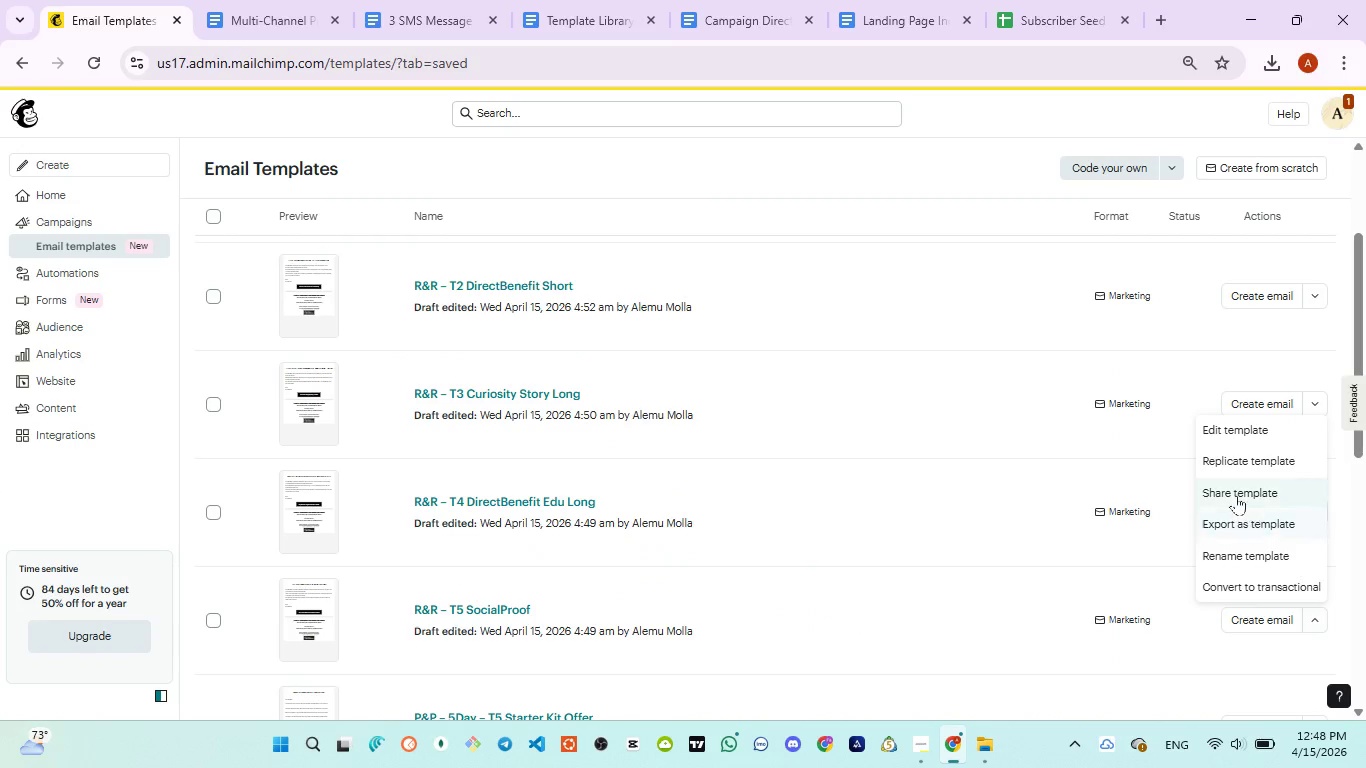 
left_click([1236, 495])
 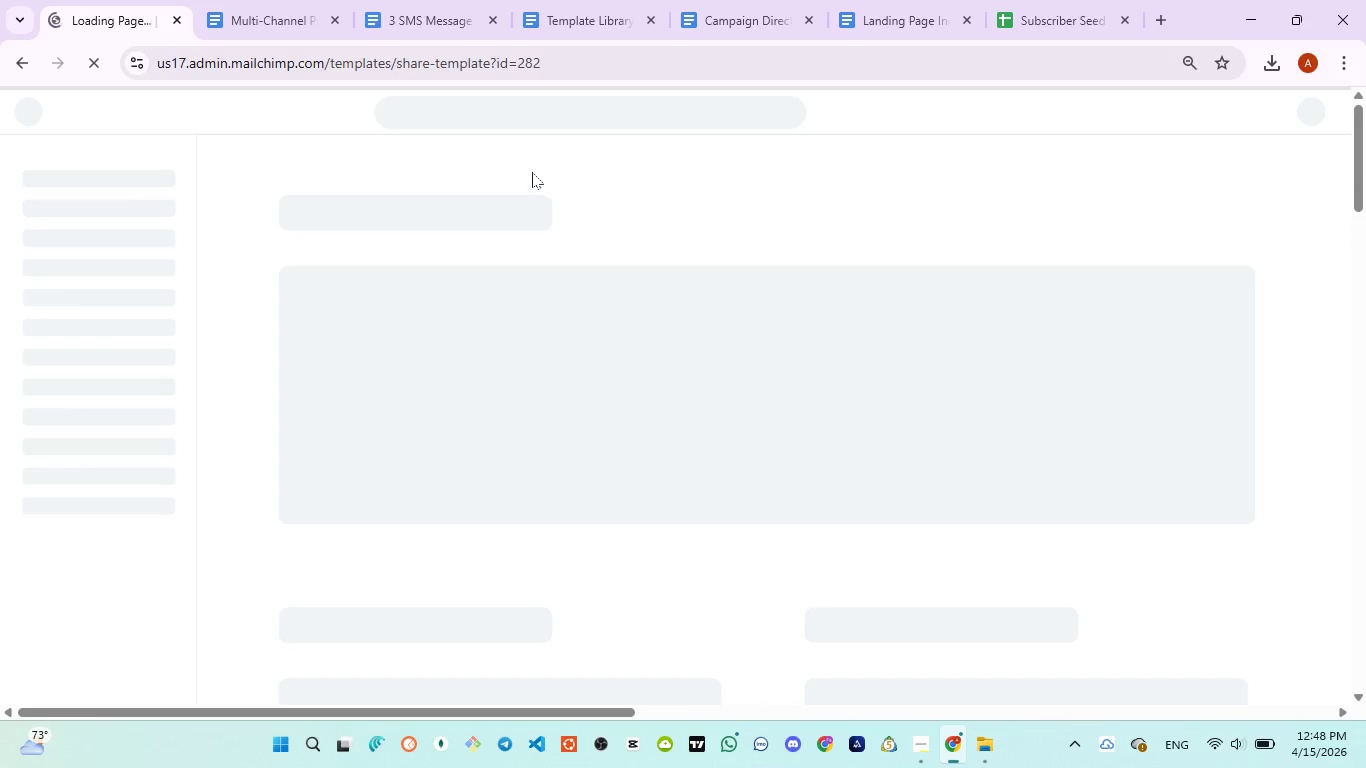 
mouse_move([456, 156])
 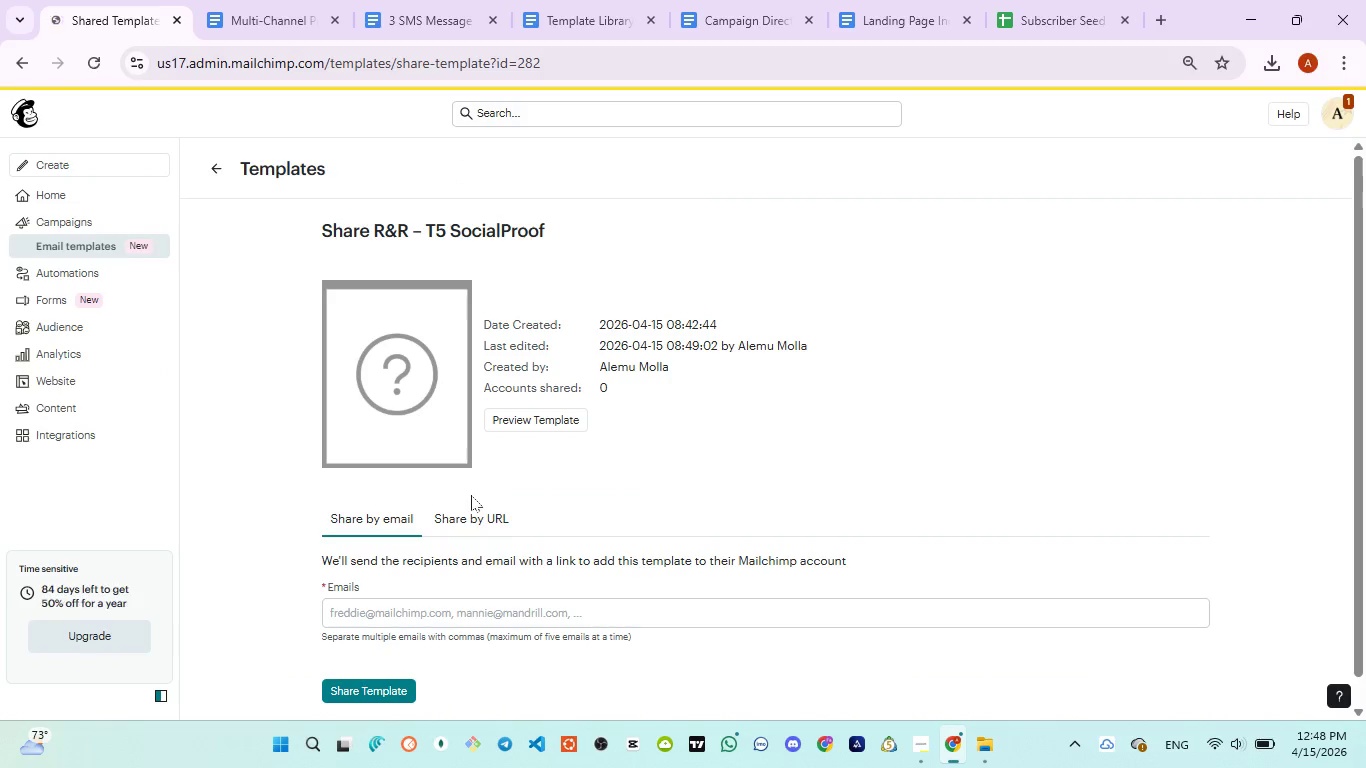 
left_click([471, 513])
 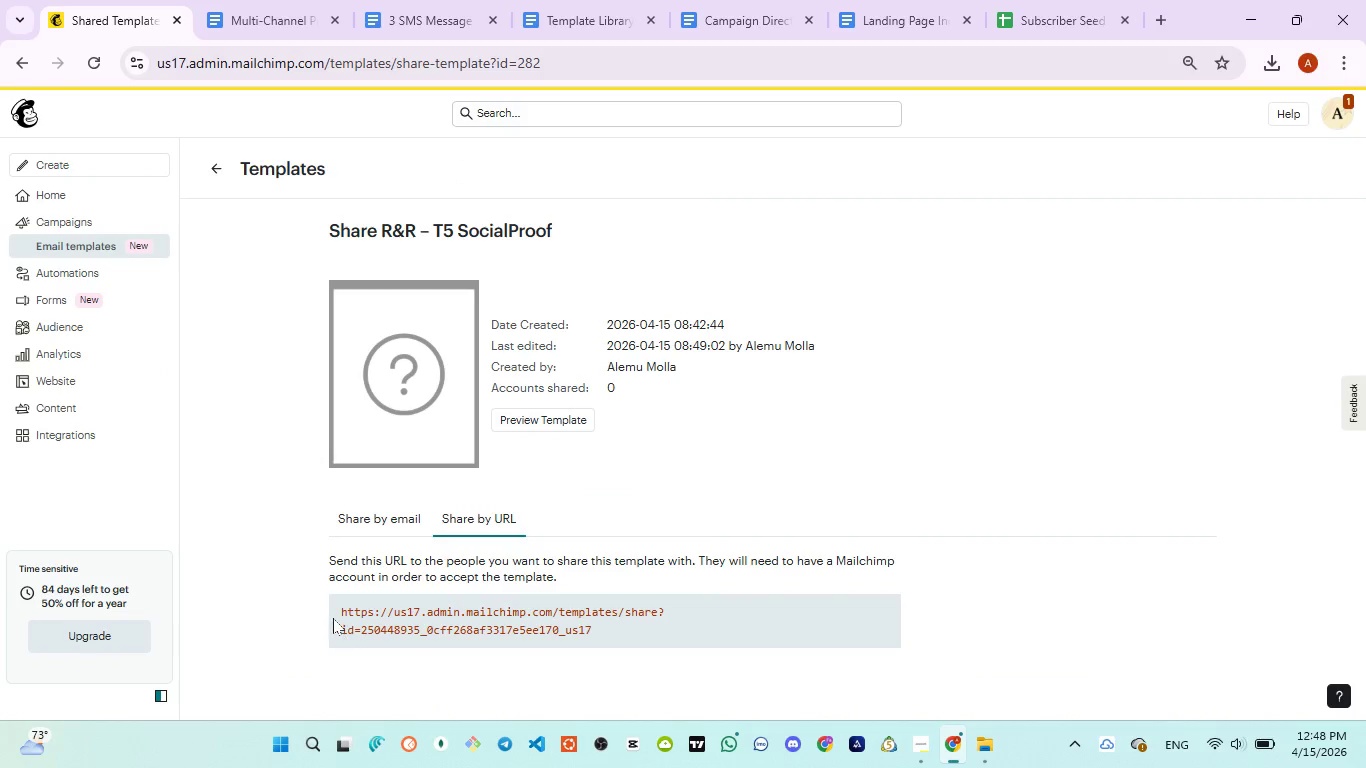 
left_click_drag(start_coordinate=[339, 609], to_coordinate=[610, 630])
 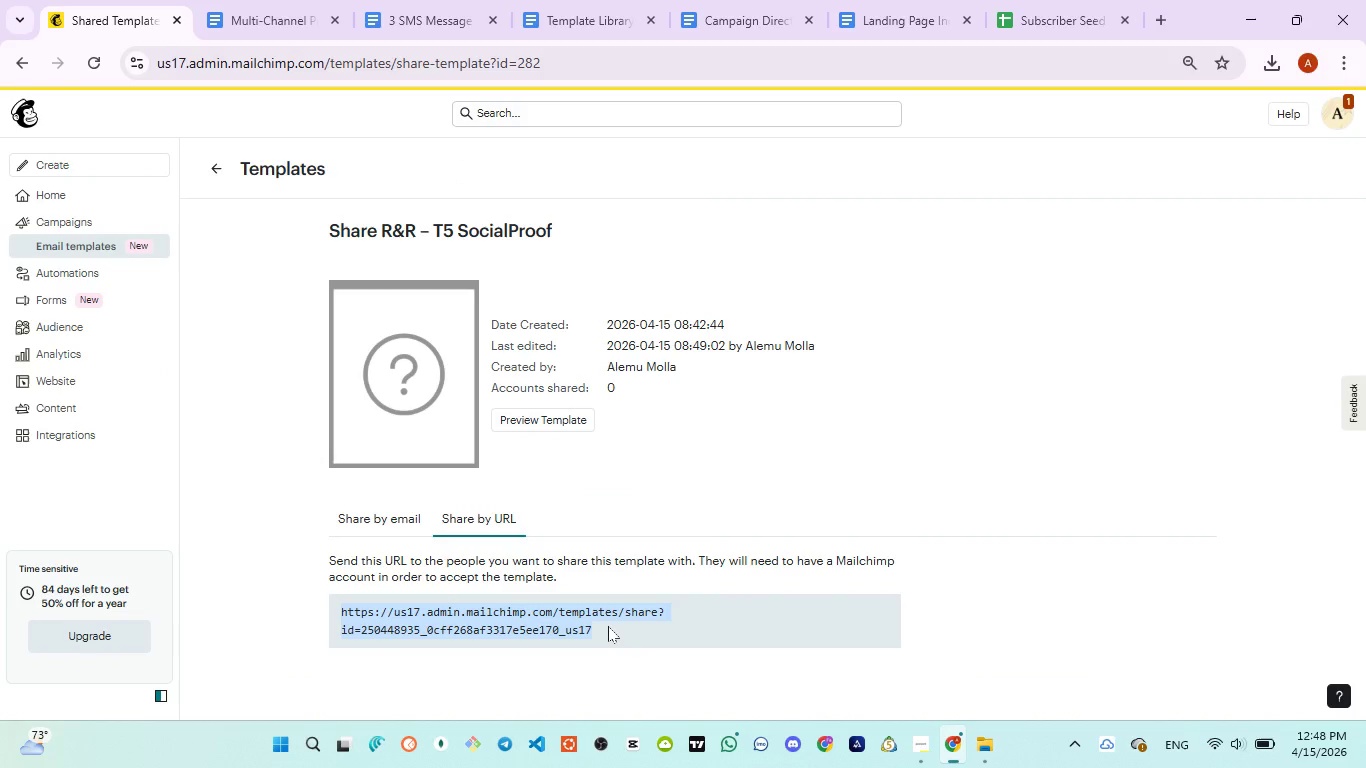 
key(Control+C)
 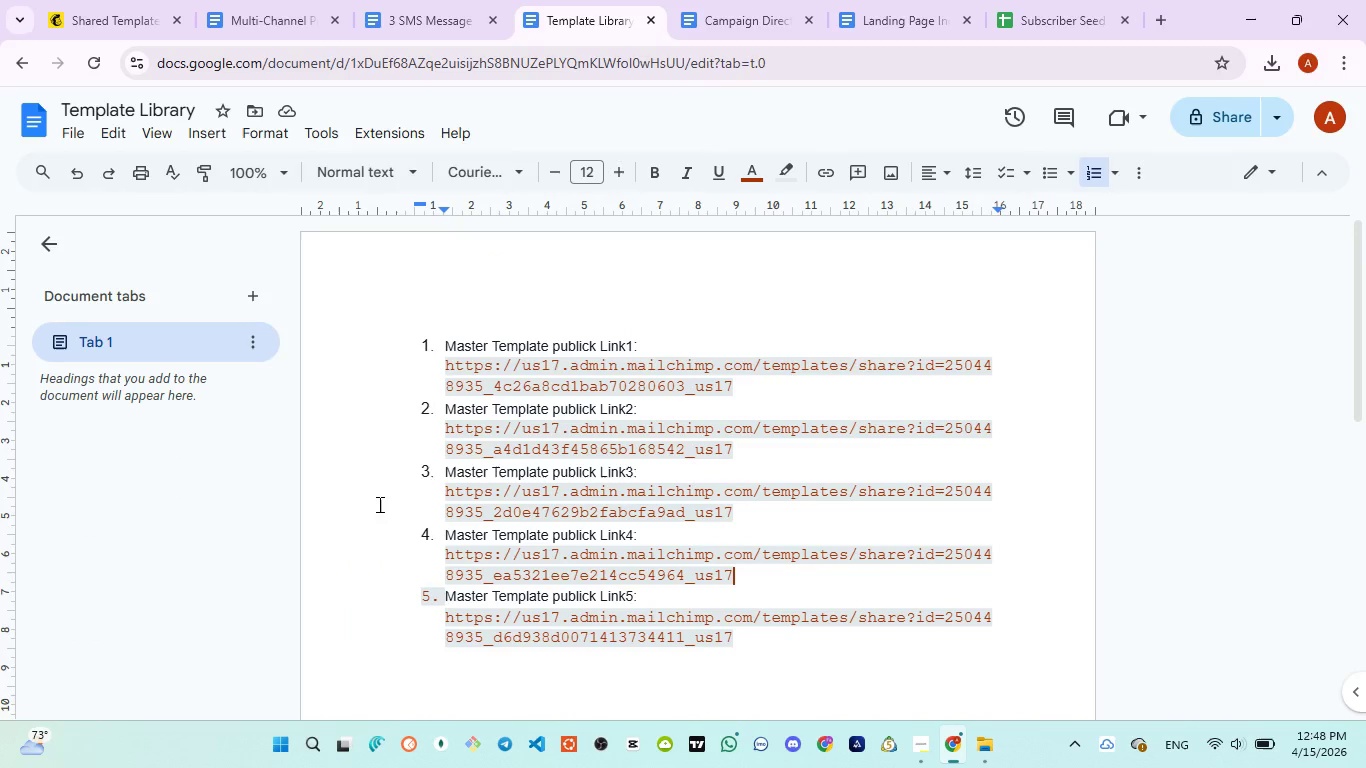 
left_click([434, 618])
 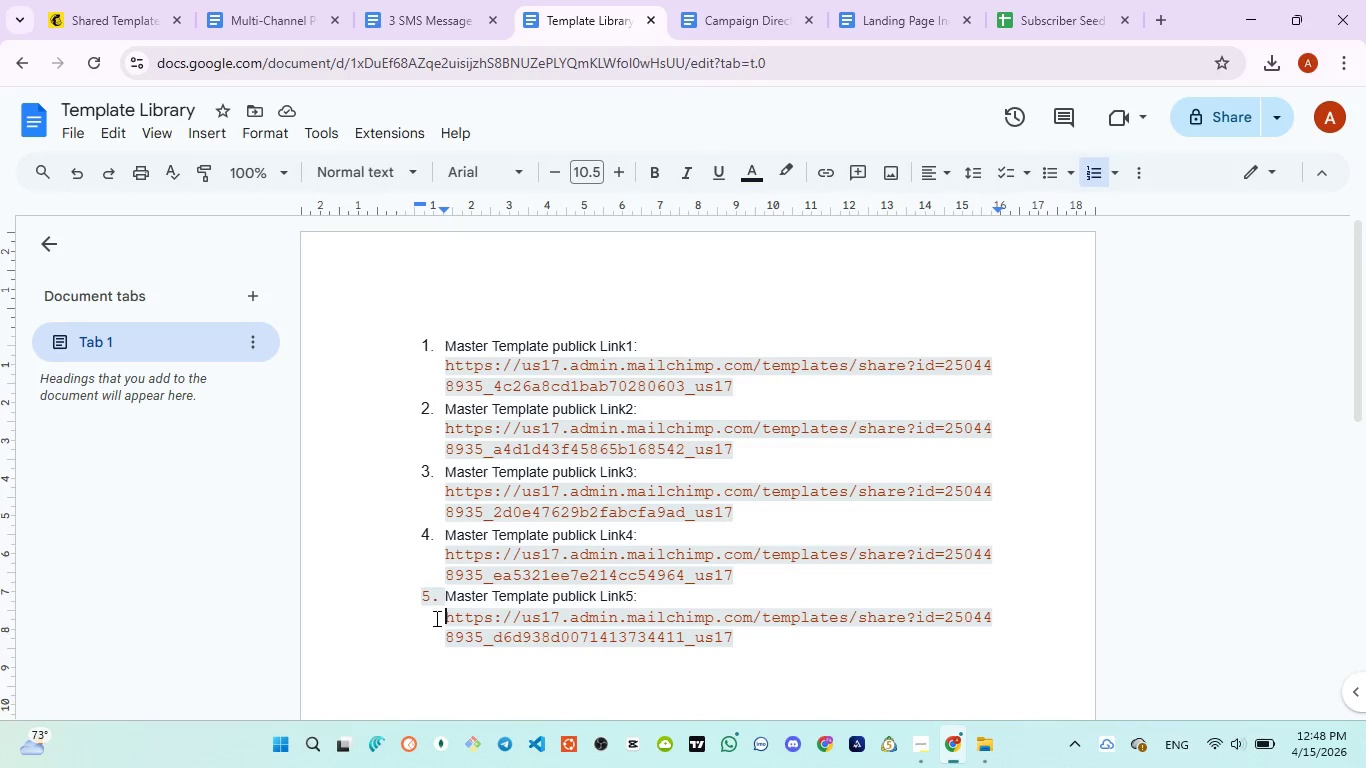 
left_click_drag(start_coordinate=[435, 618], to_coordinate=[737, 631])
 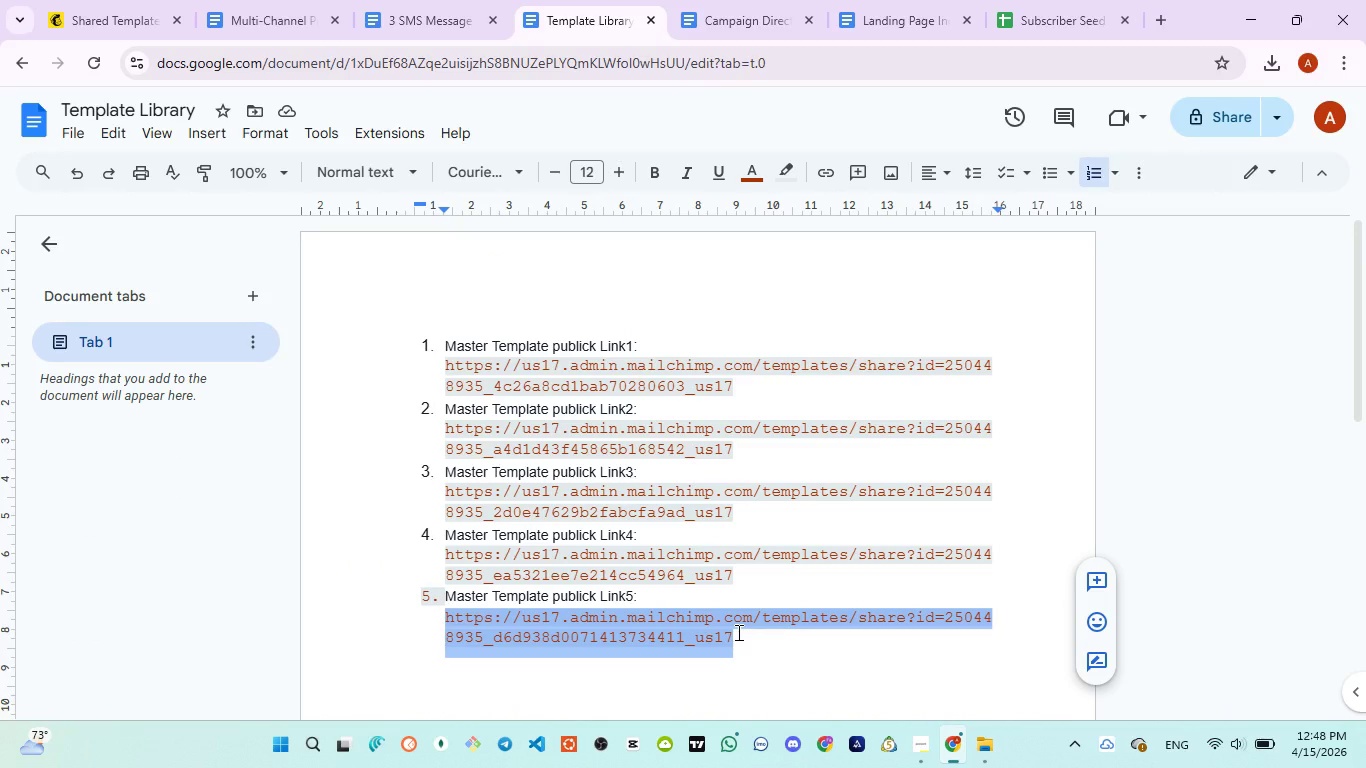 
key(Control+V)
 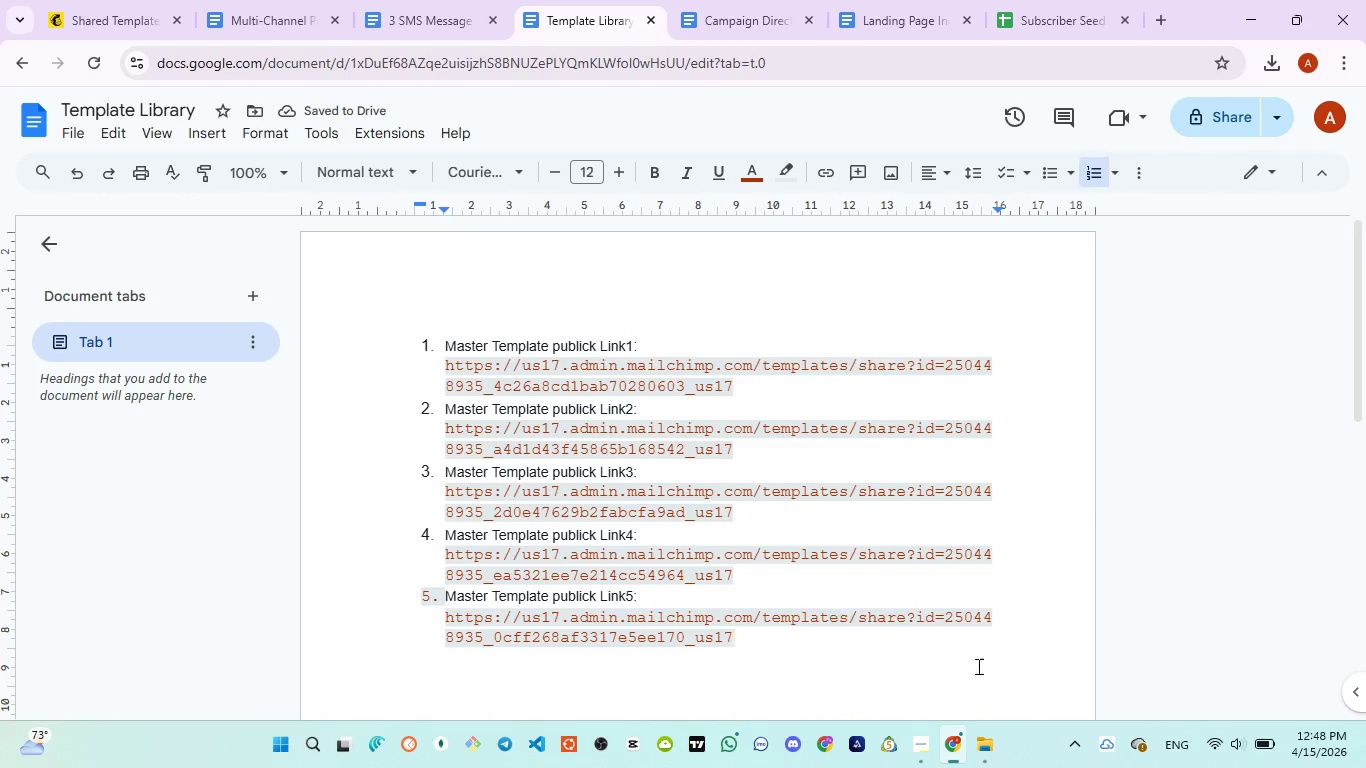 
left_click([996, 665])
 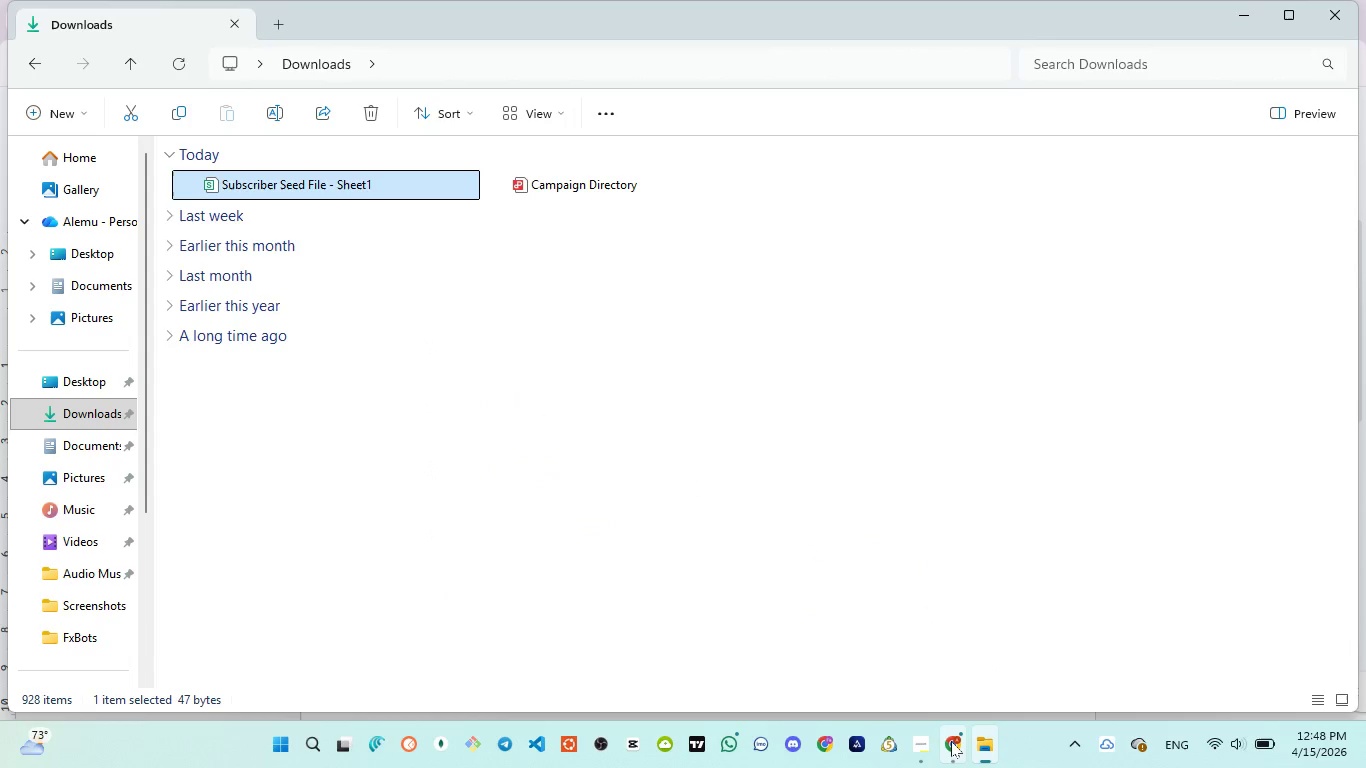 
left_click([956, 673])
 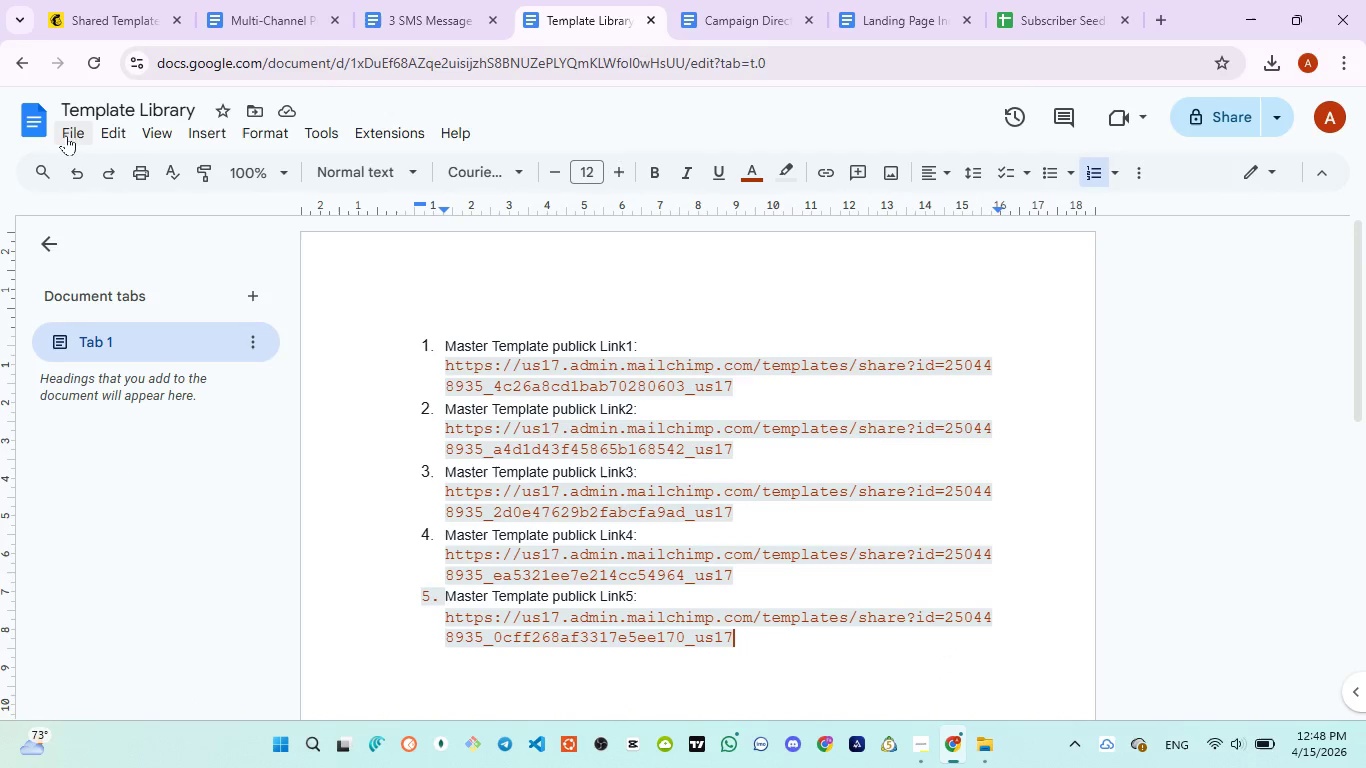 
left_click([68, 130])
 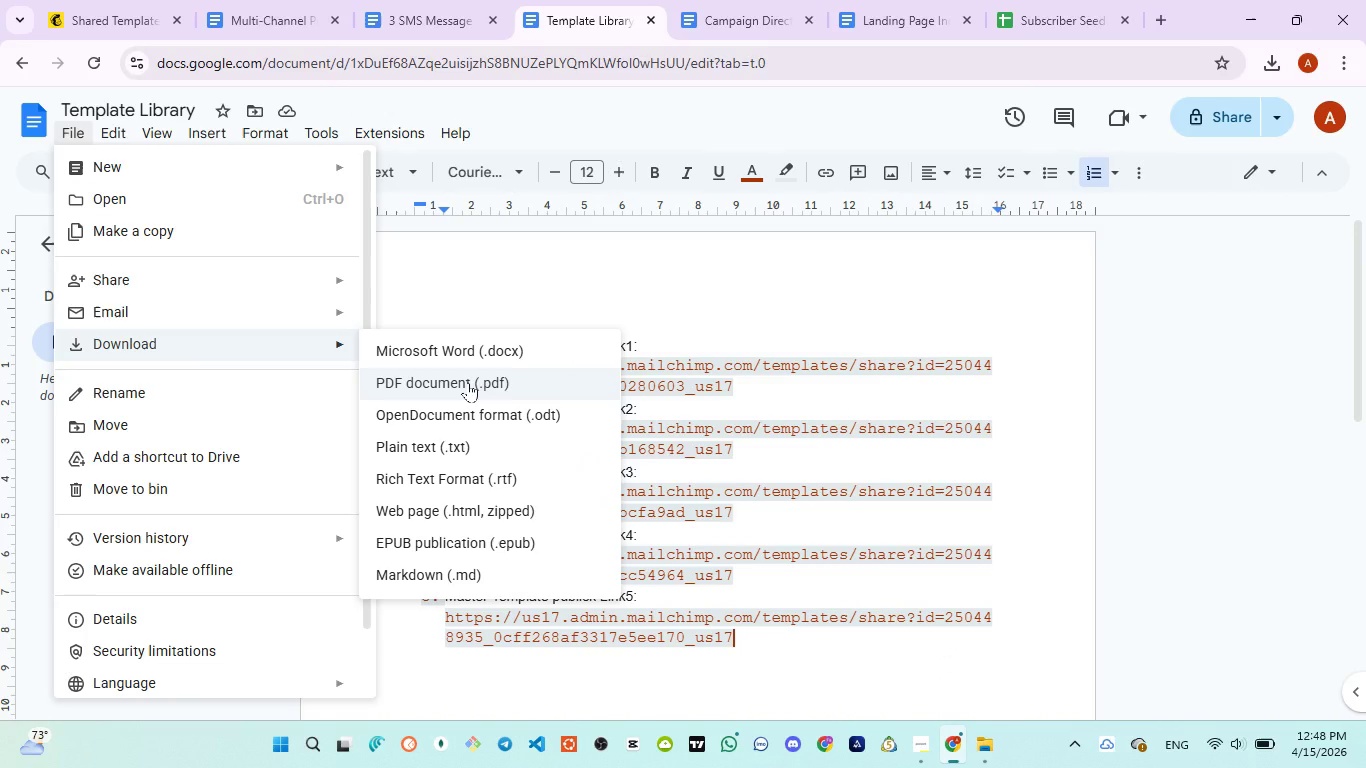 
left_click([468, 382])
 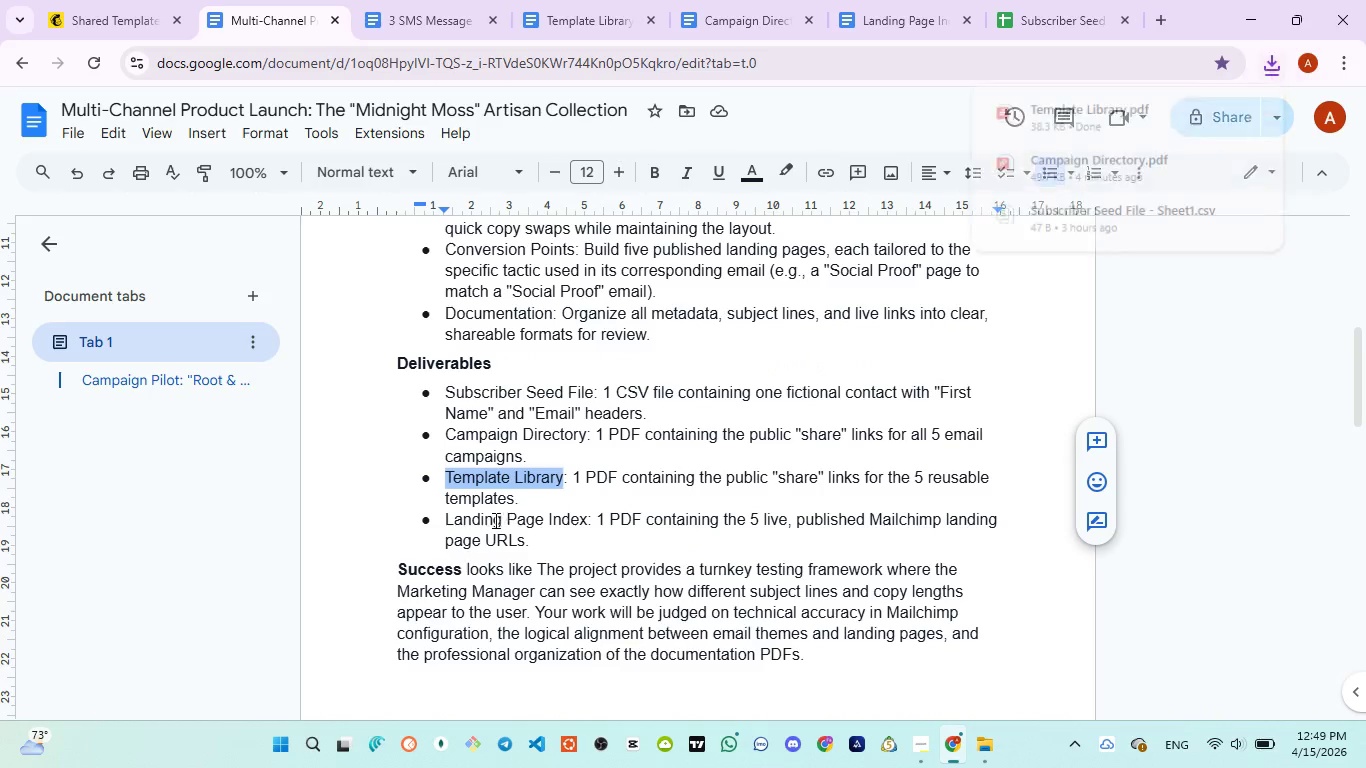 
left_click_drag(start_coordinate=[440, 522], to_coordinate=[589, 516])
 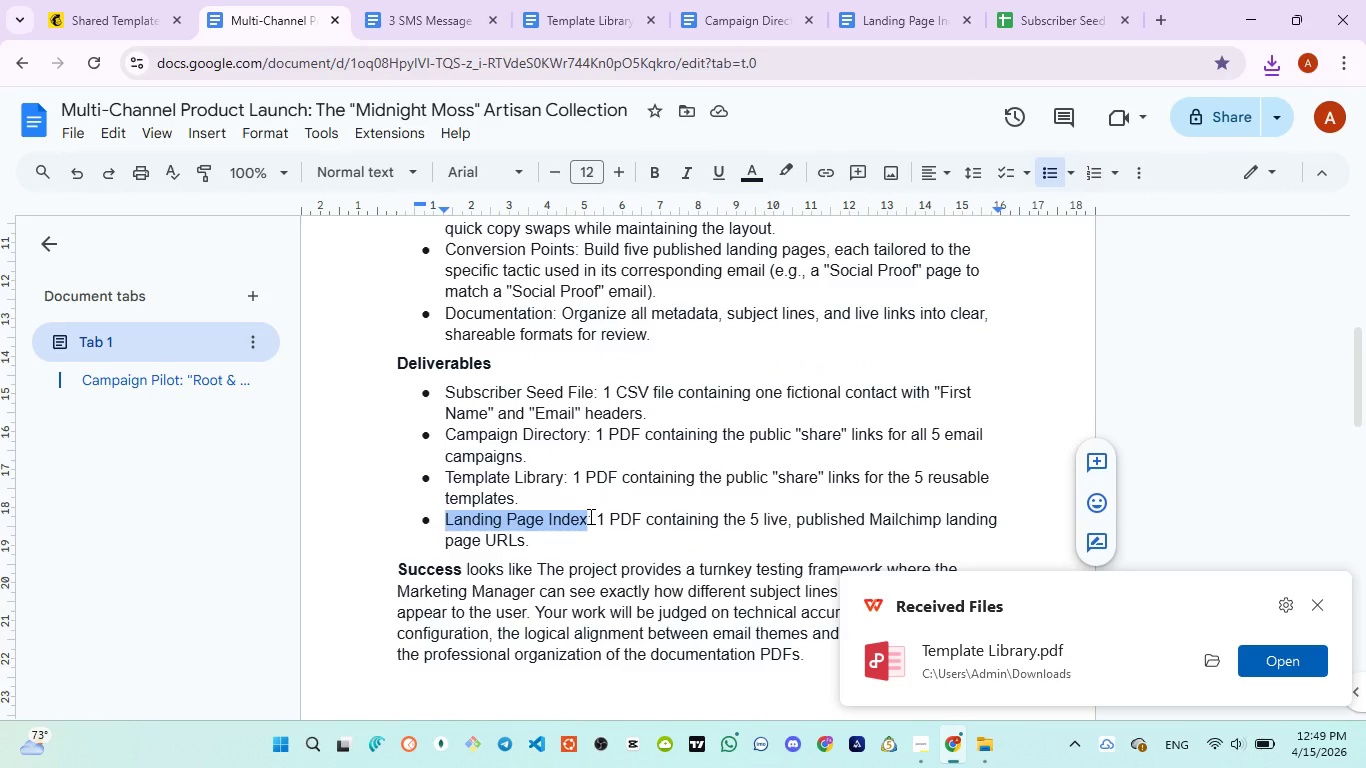 
key(Control+C)
 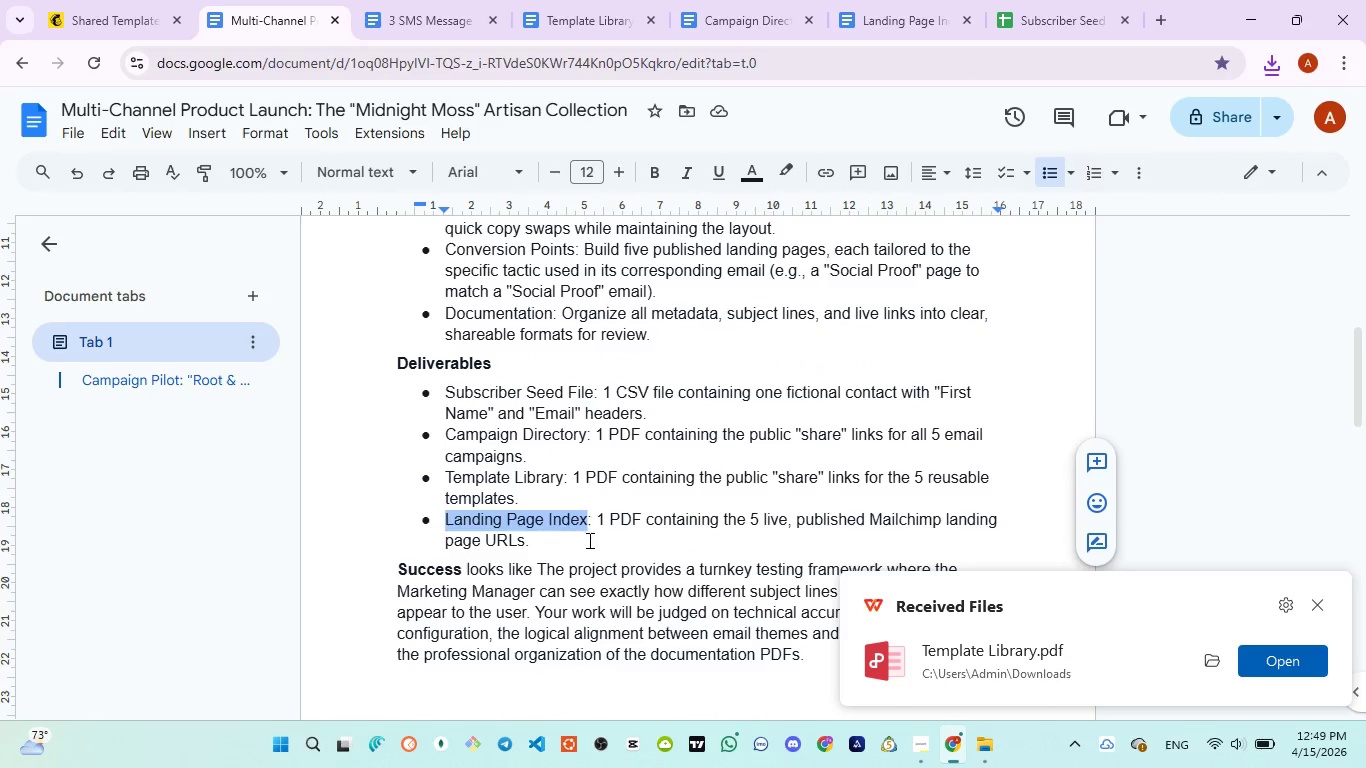 
left_click([589, 544])
 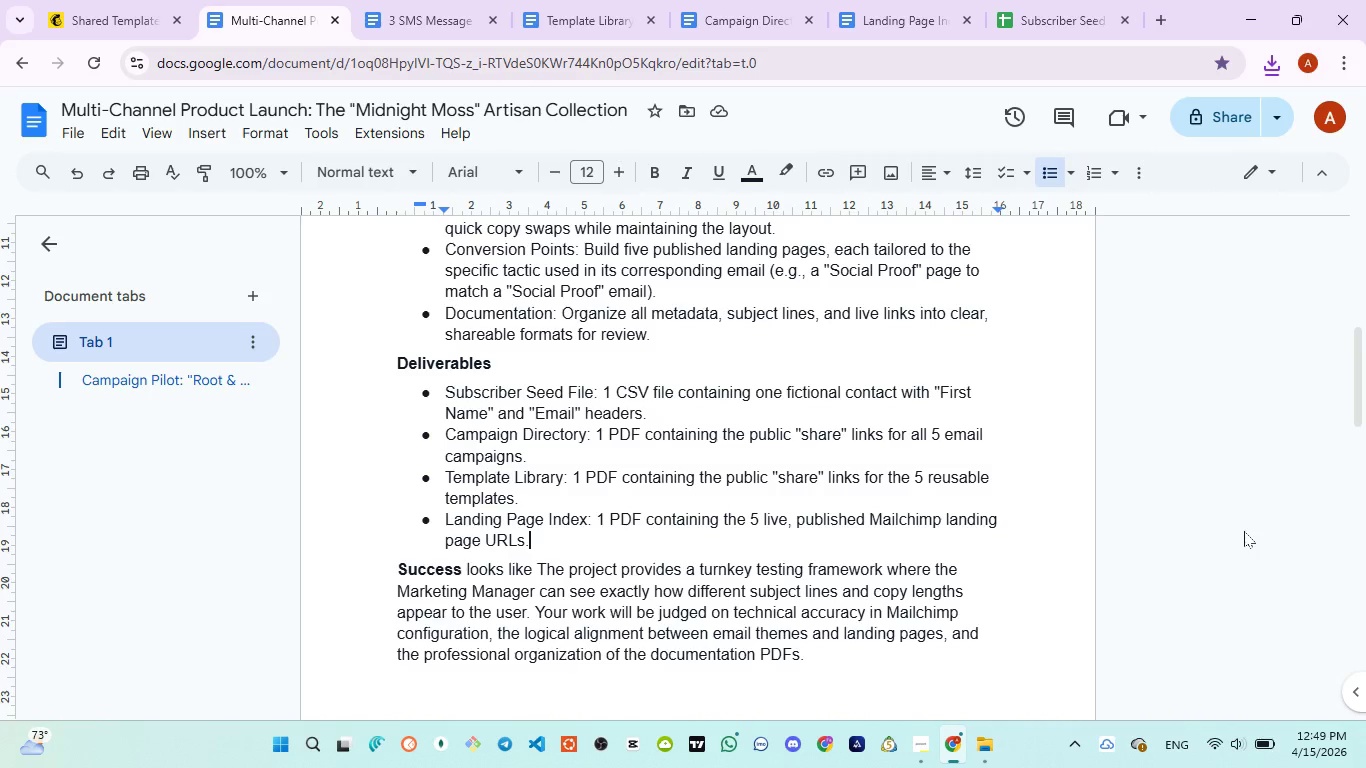 
wait(18.97)
 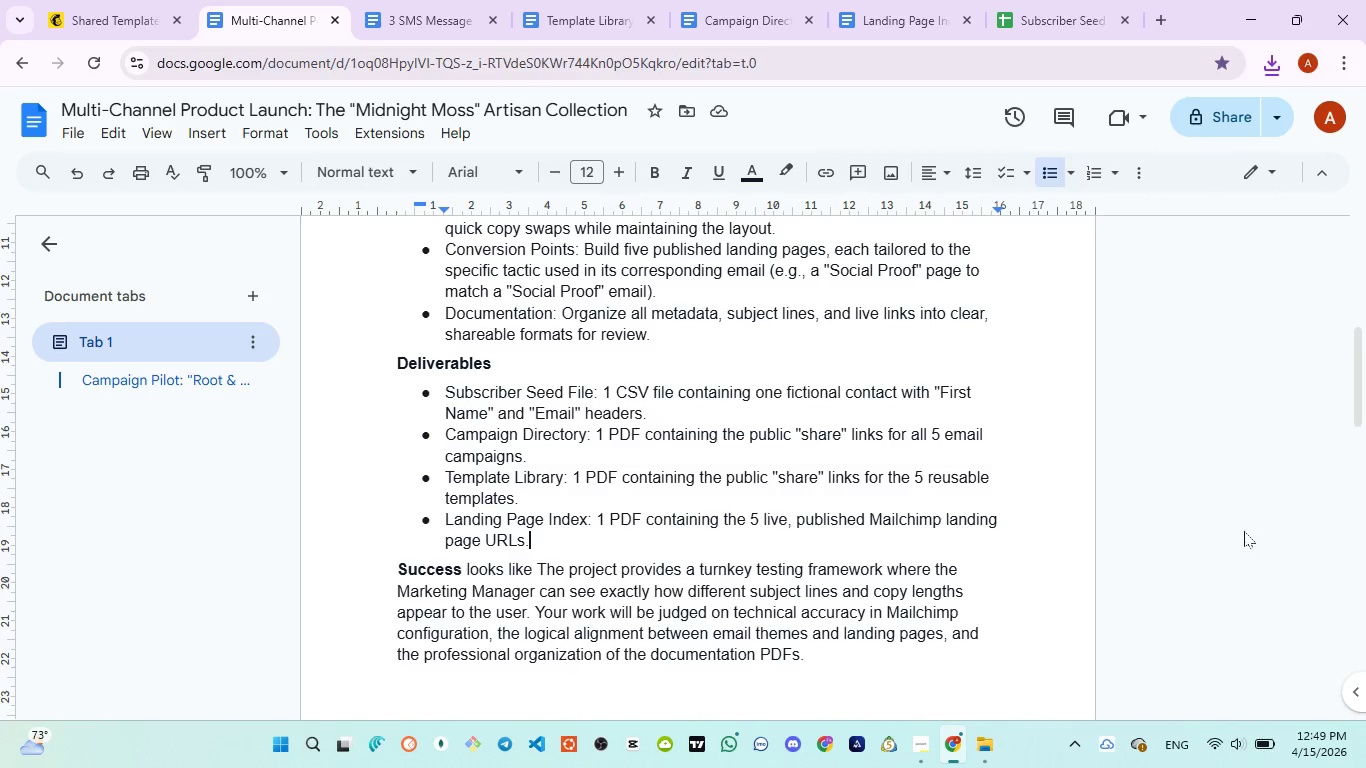 
left_click([861, 13])
 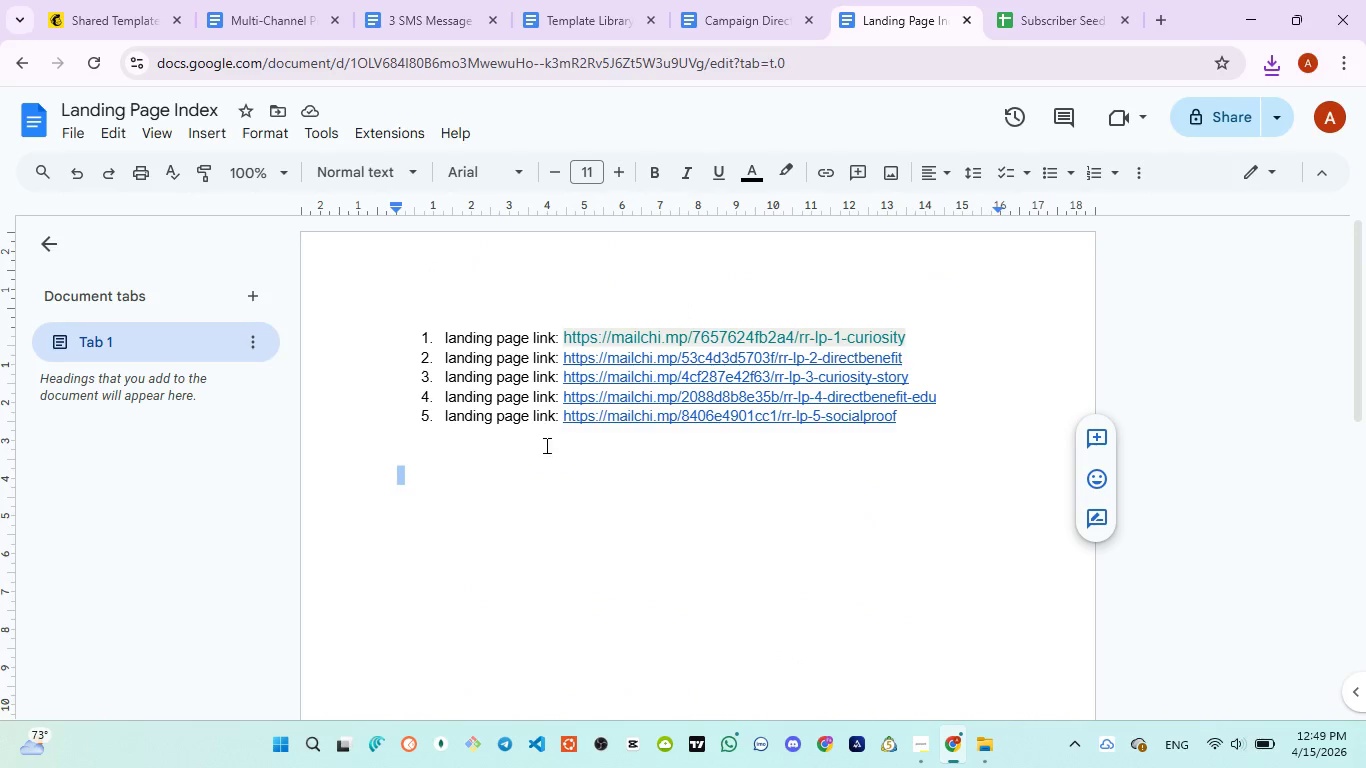 
left_click([545, 445])
 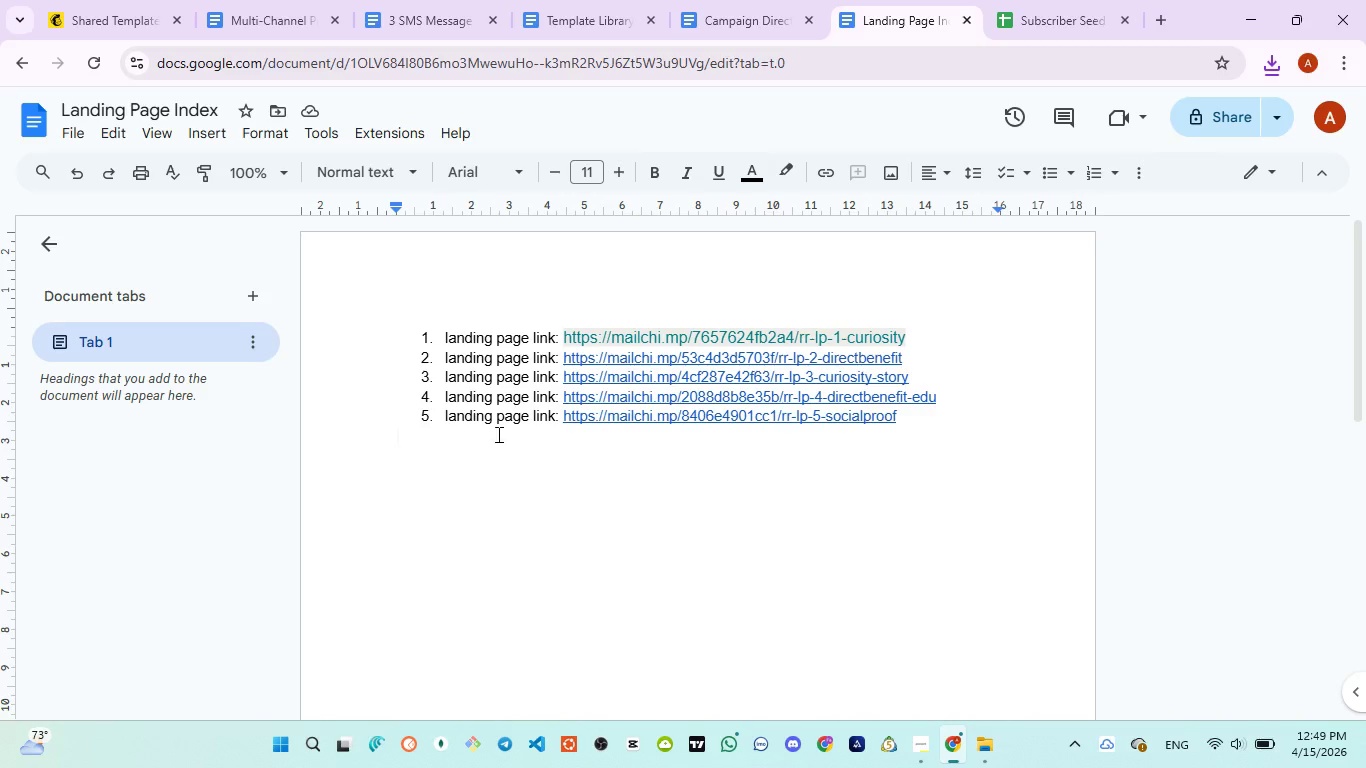 
wait(7.48)
 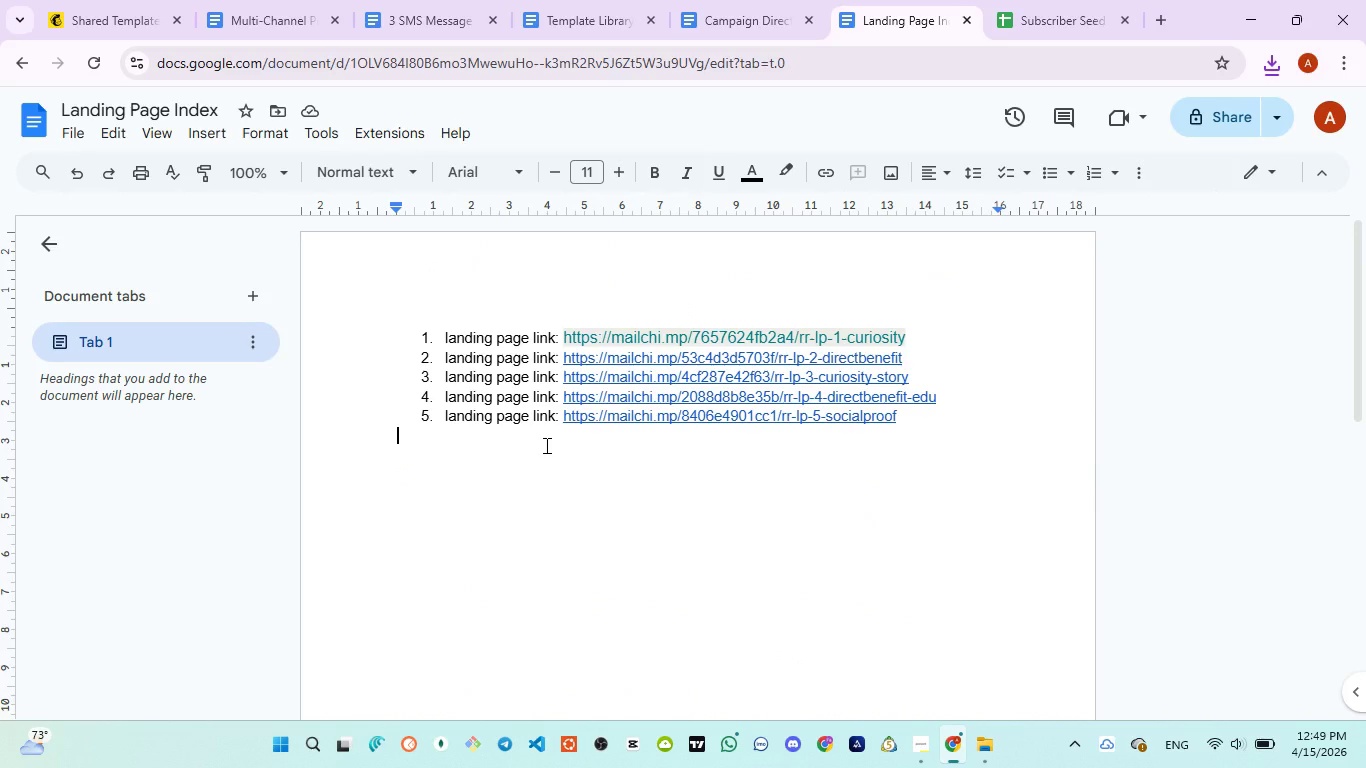 
mouse_move([990, 746])
 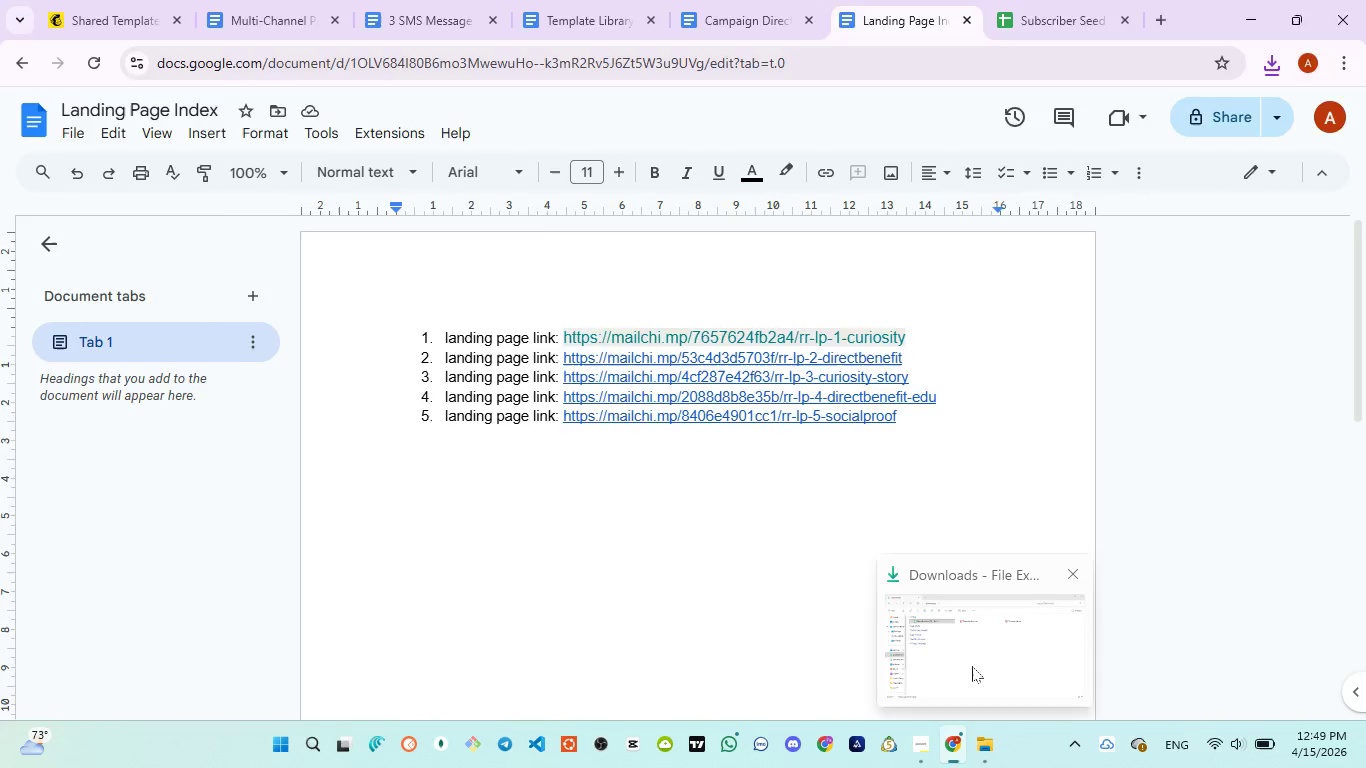 
left_click([972, 666])
 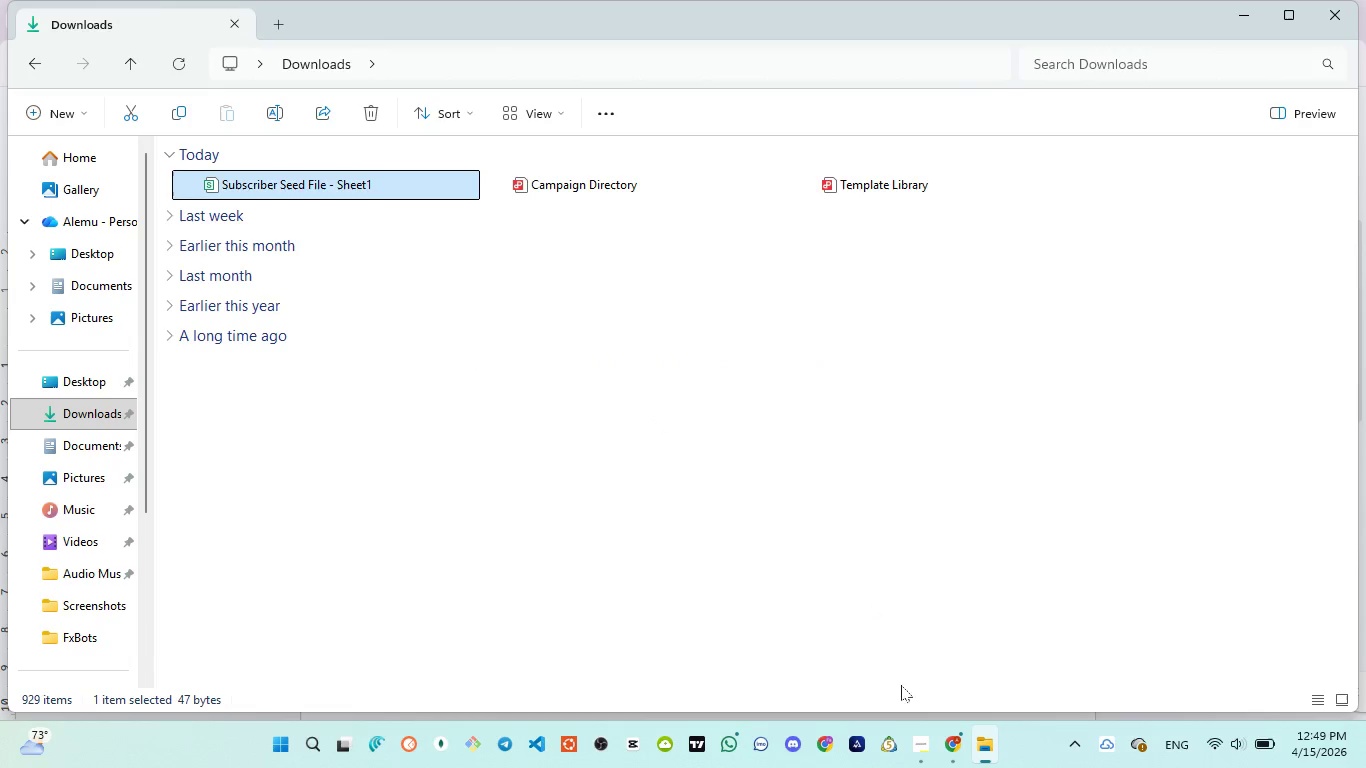 
wait(5.3)
 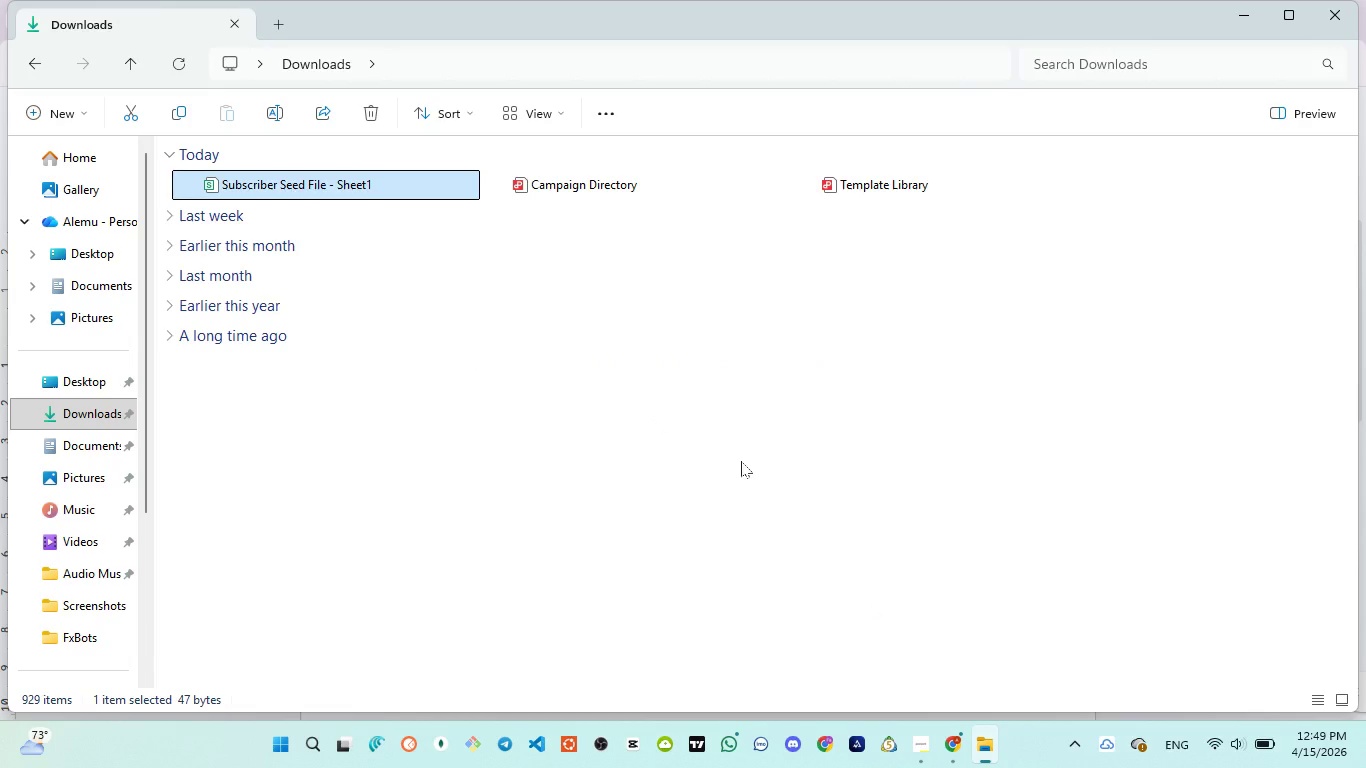 
left_click([926, 660])
 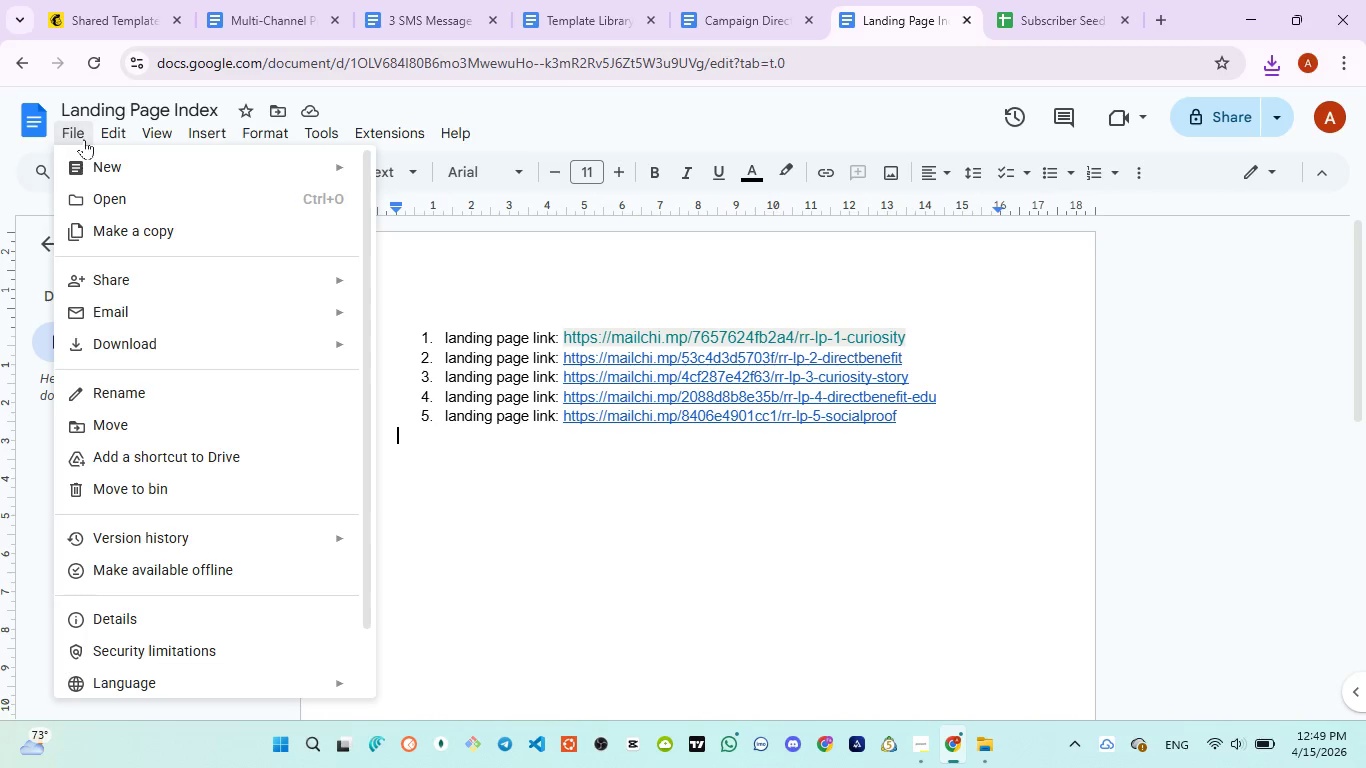 
mouse_move([301, 335])
 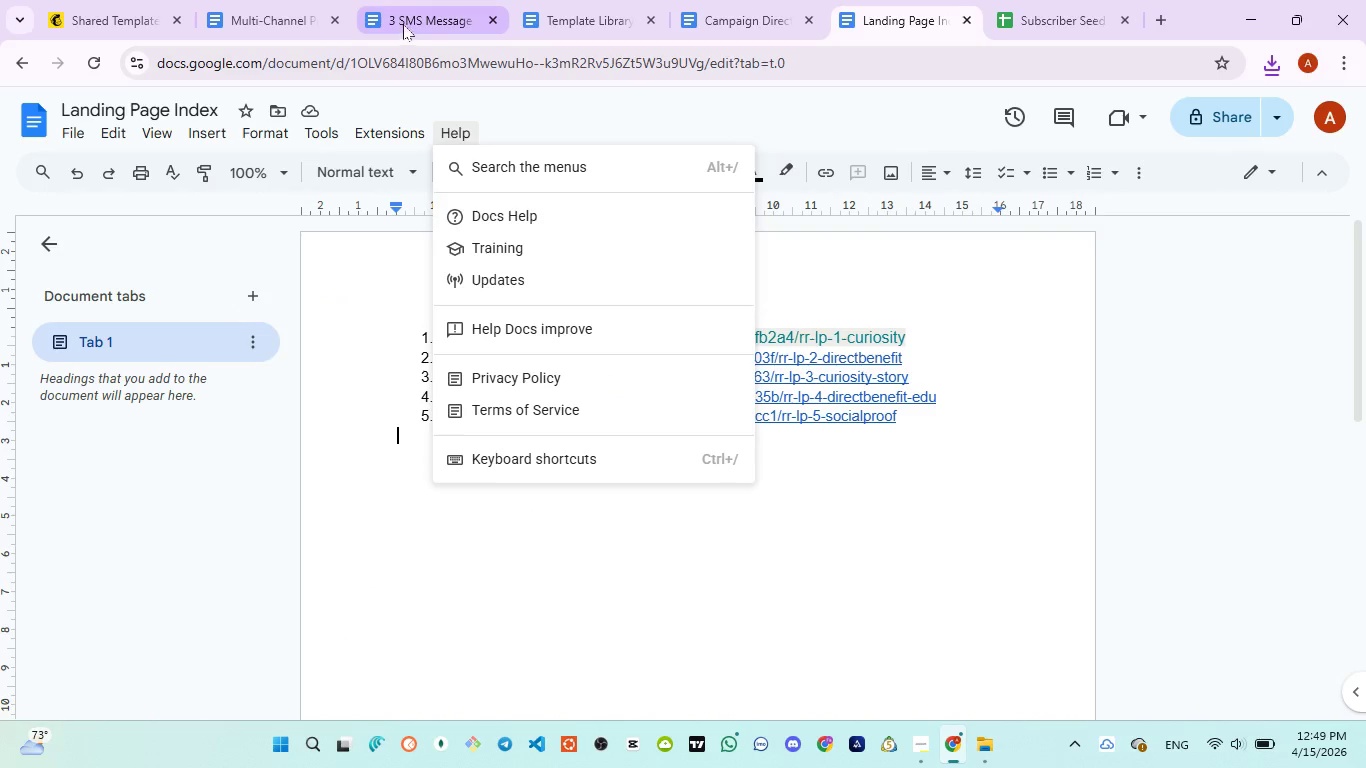 
left_click([277, 19])
 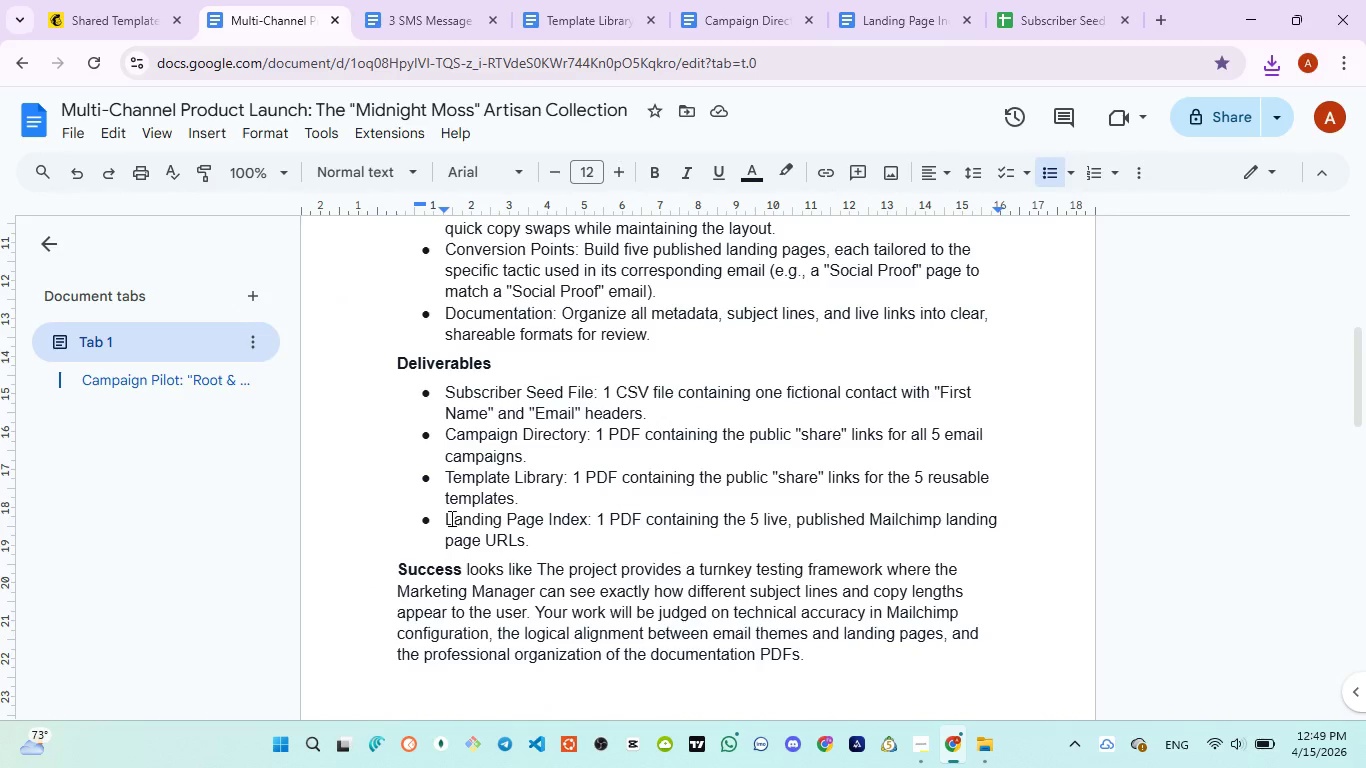 
left_click_drag(start_coordinate=[443, 517], to_coordinate=[594, 512])
 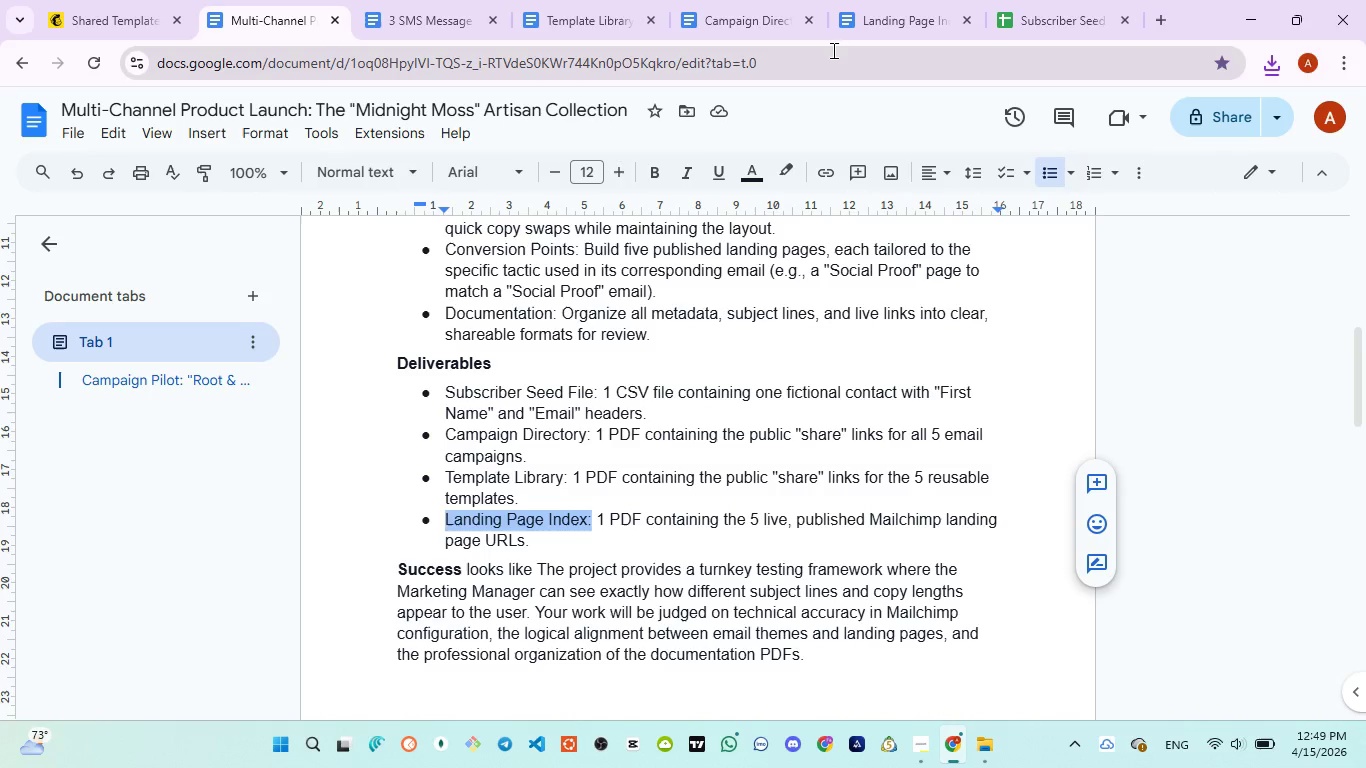 
left_click([873, 25])
 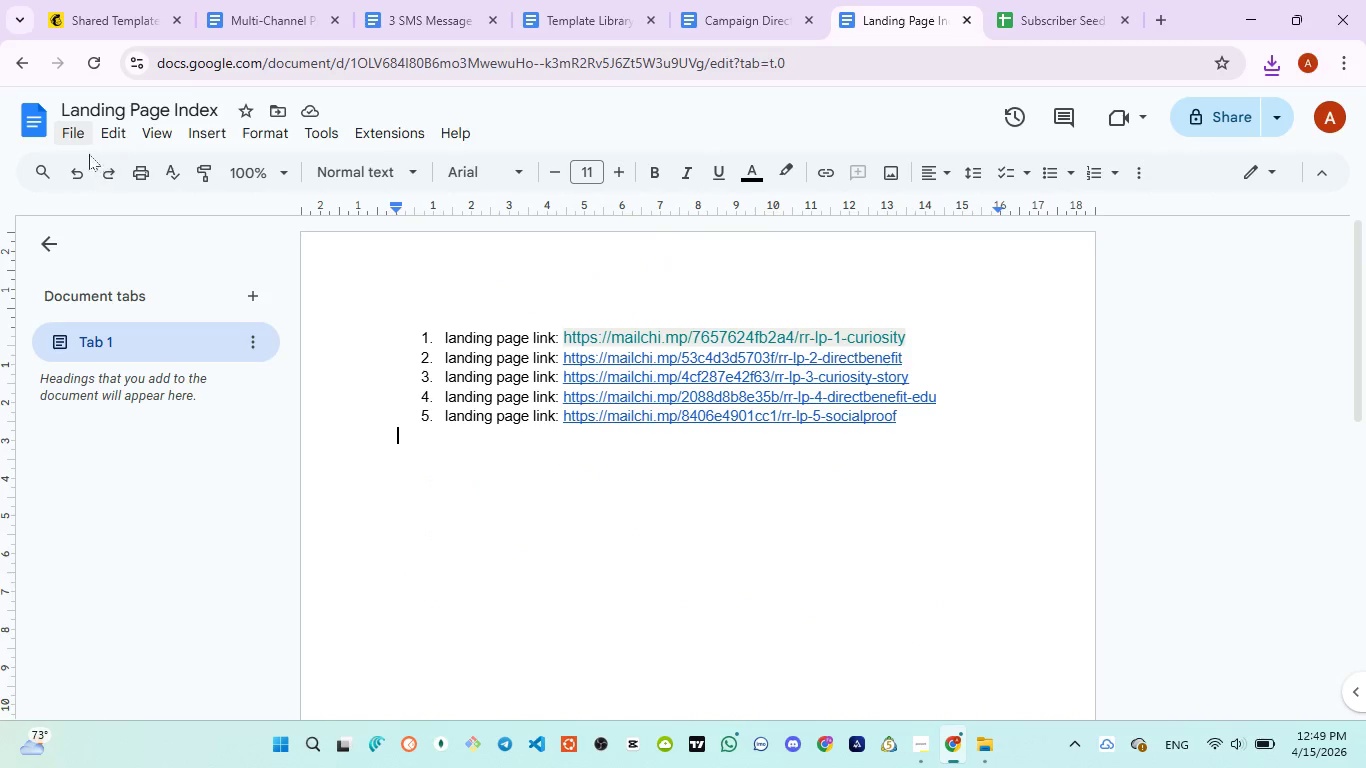 
left_click([79, 138])
 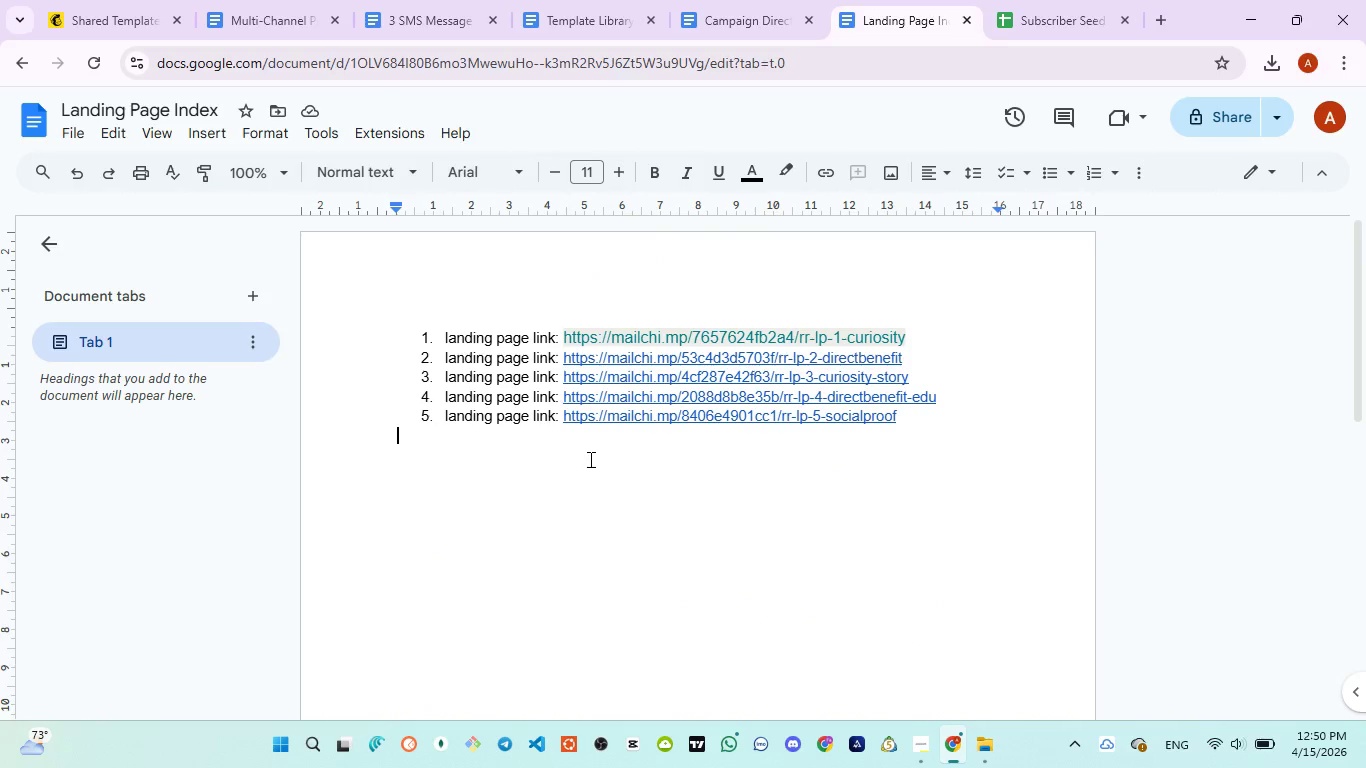 
wait(5.59)
 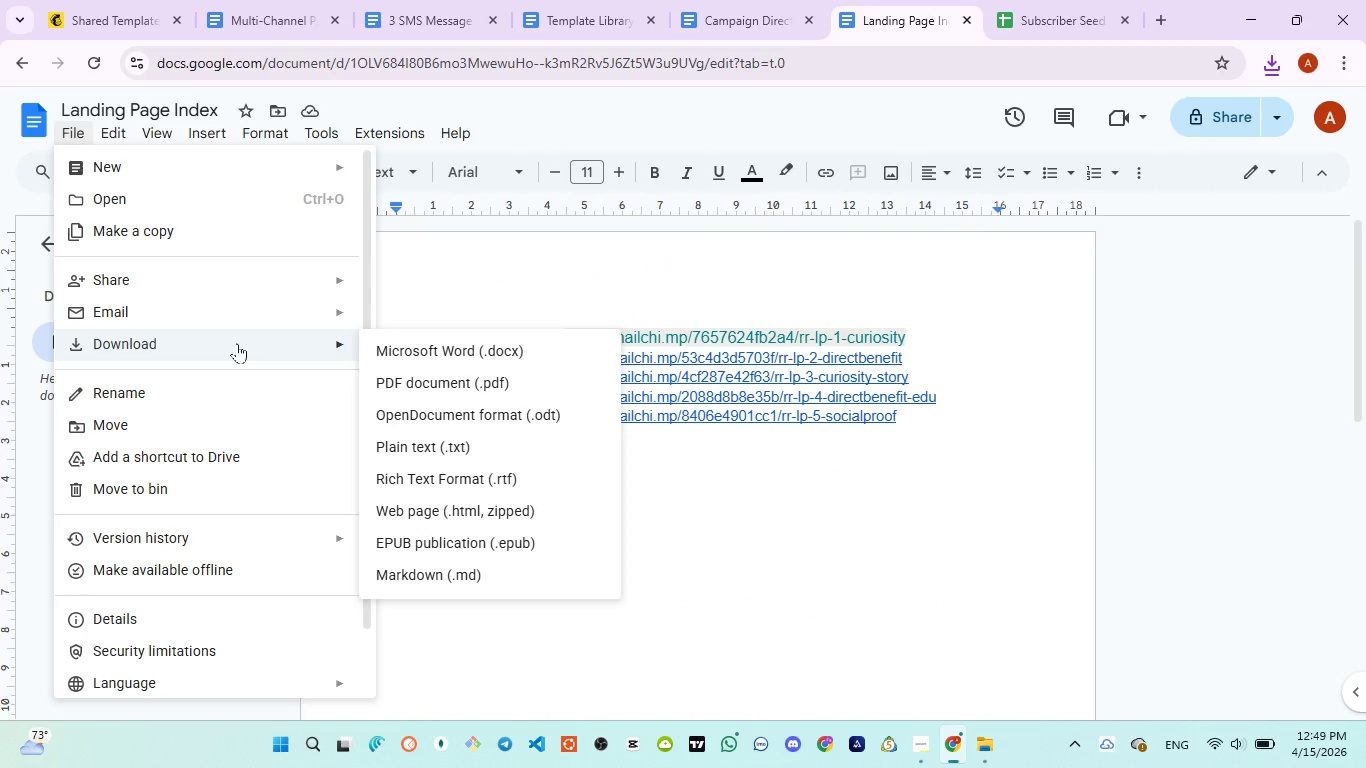 
mouse_move([712, 422])
 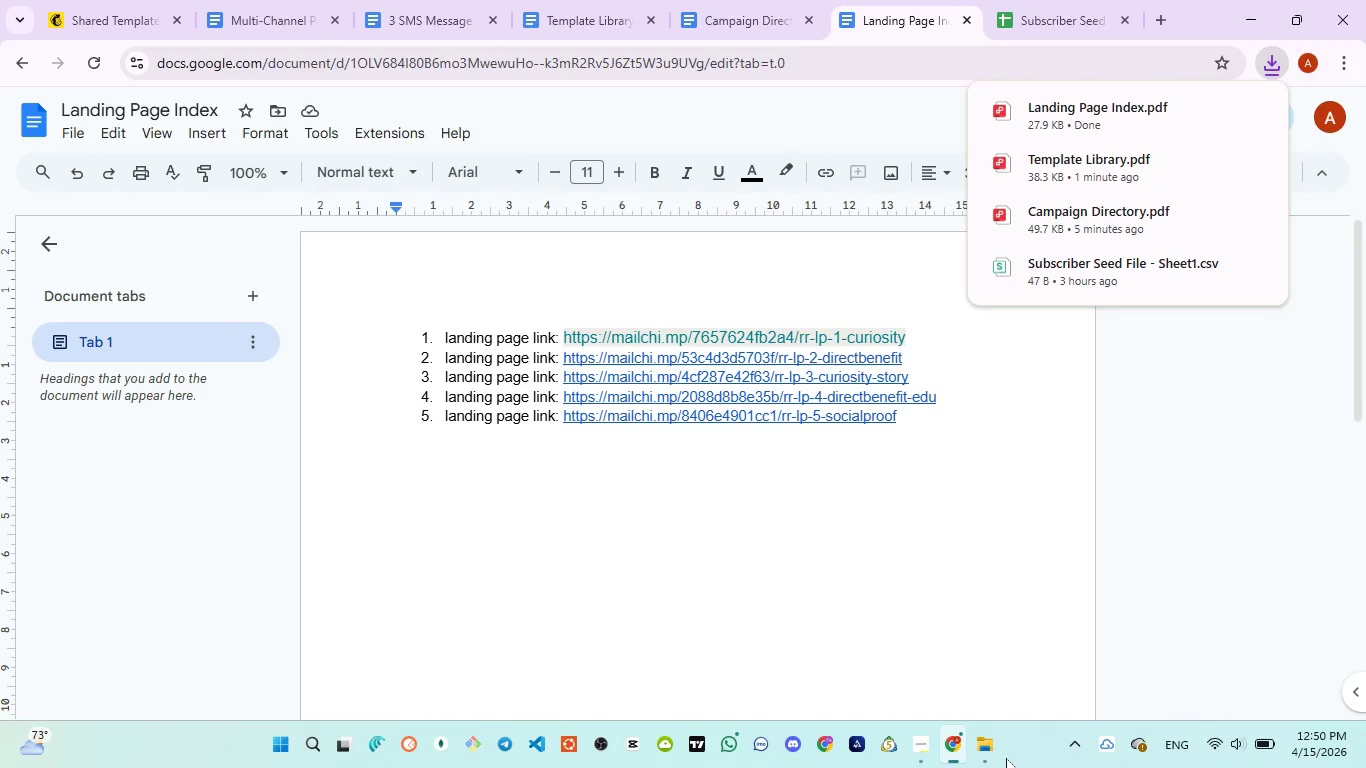 
left_click([918, 591])
 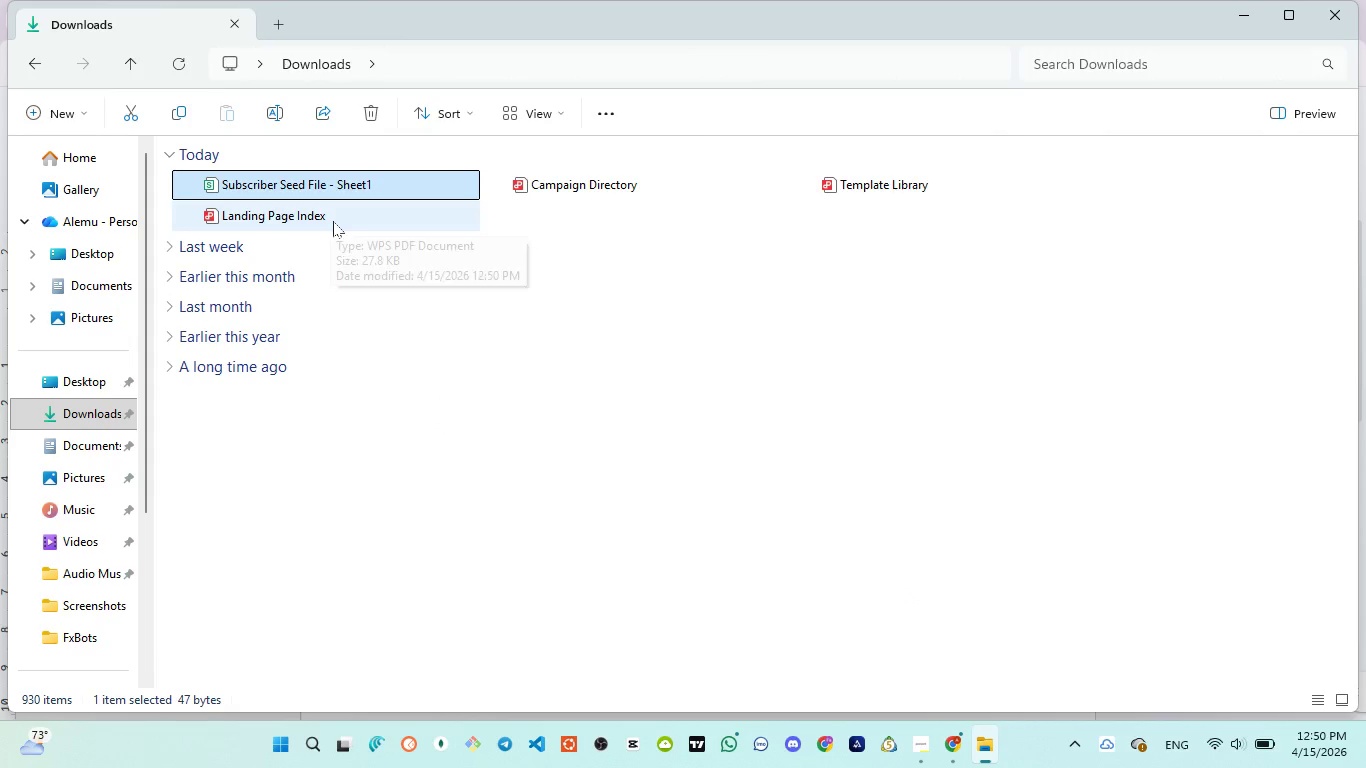 
left_click([410, 210])
 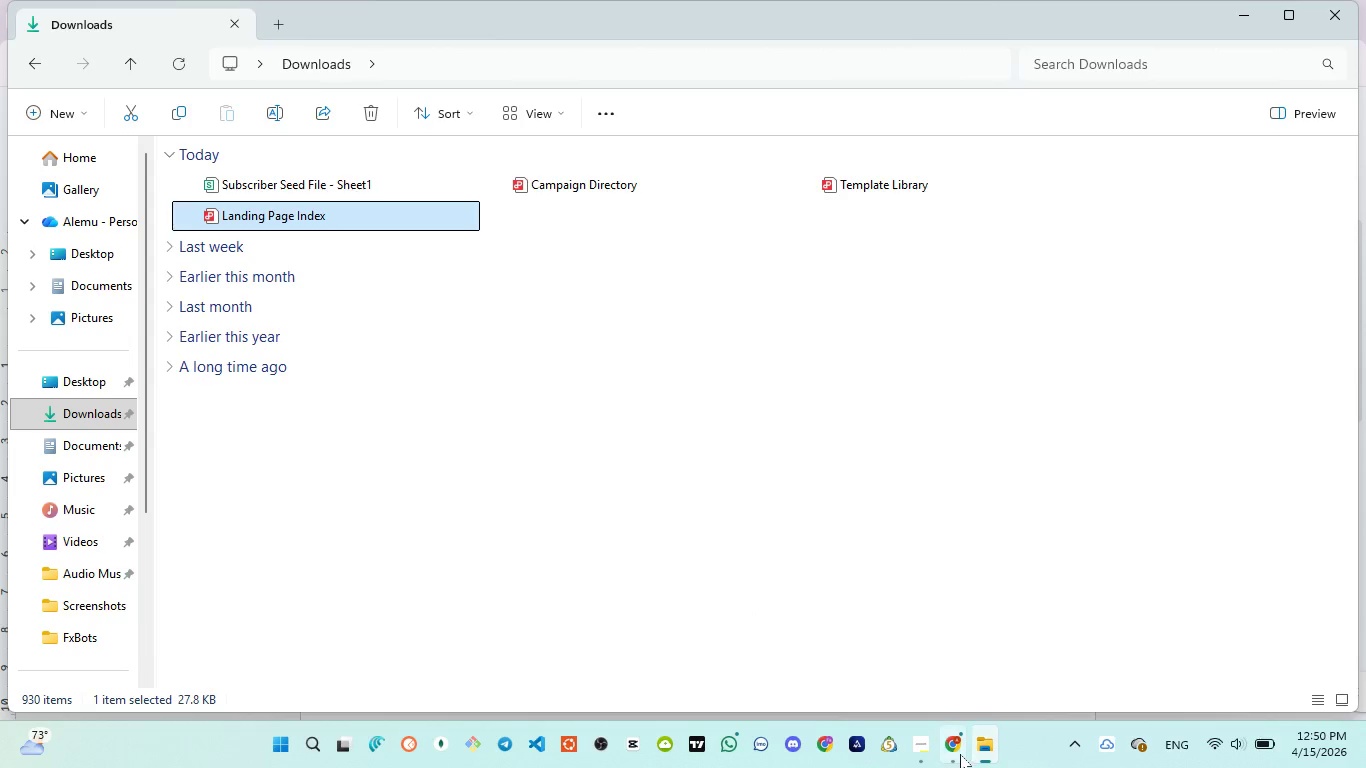 
left_click([892, 619])
 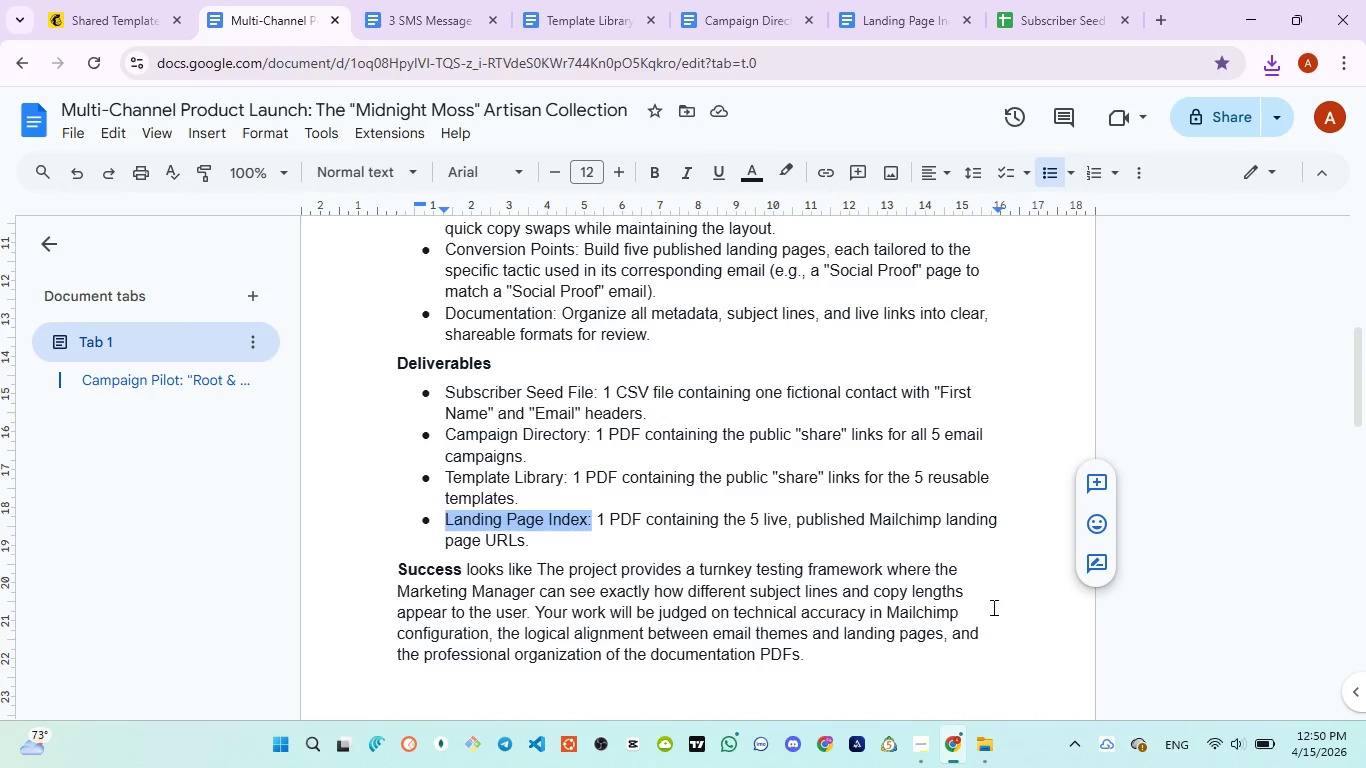 
wait(6.05)
 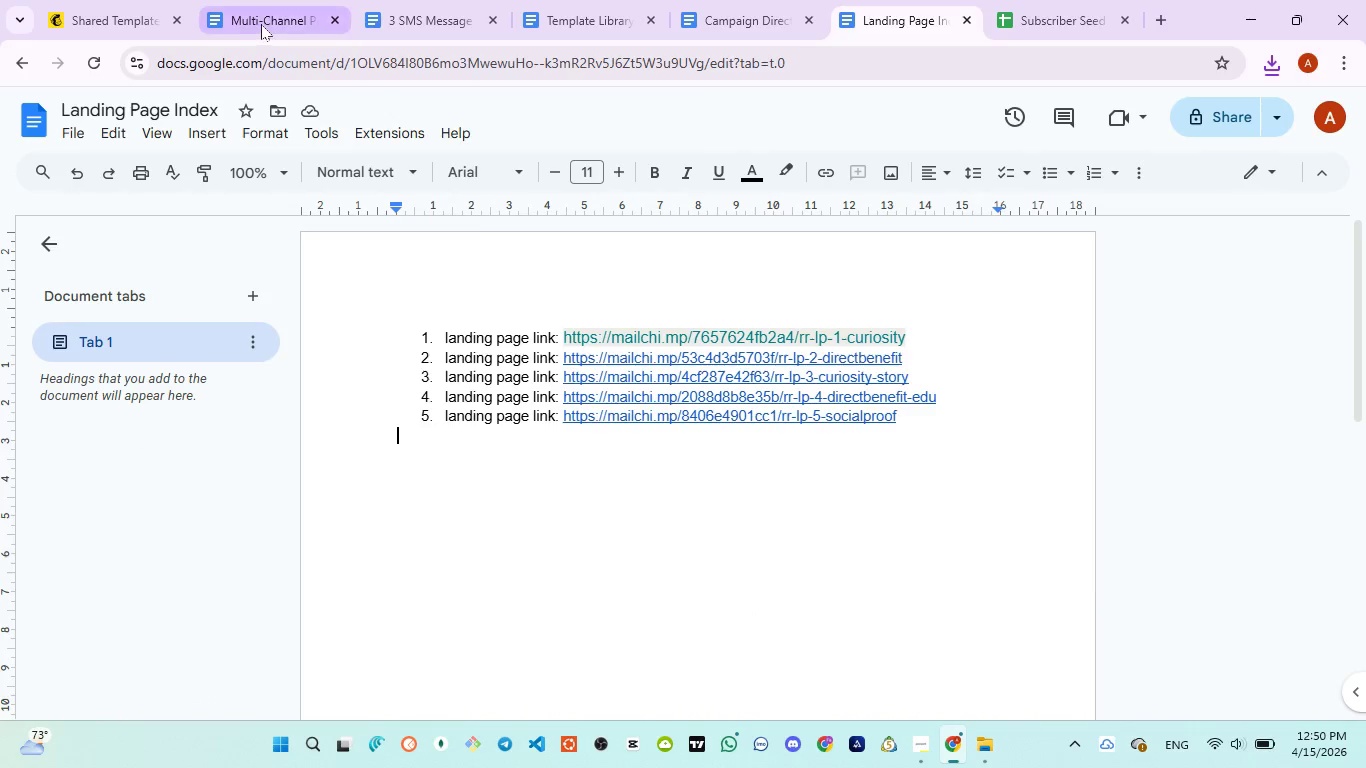 
left_click([964, 666])
 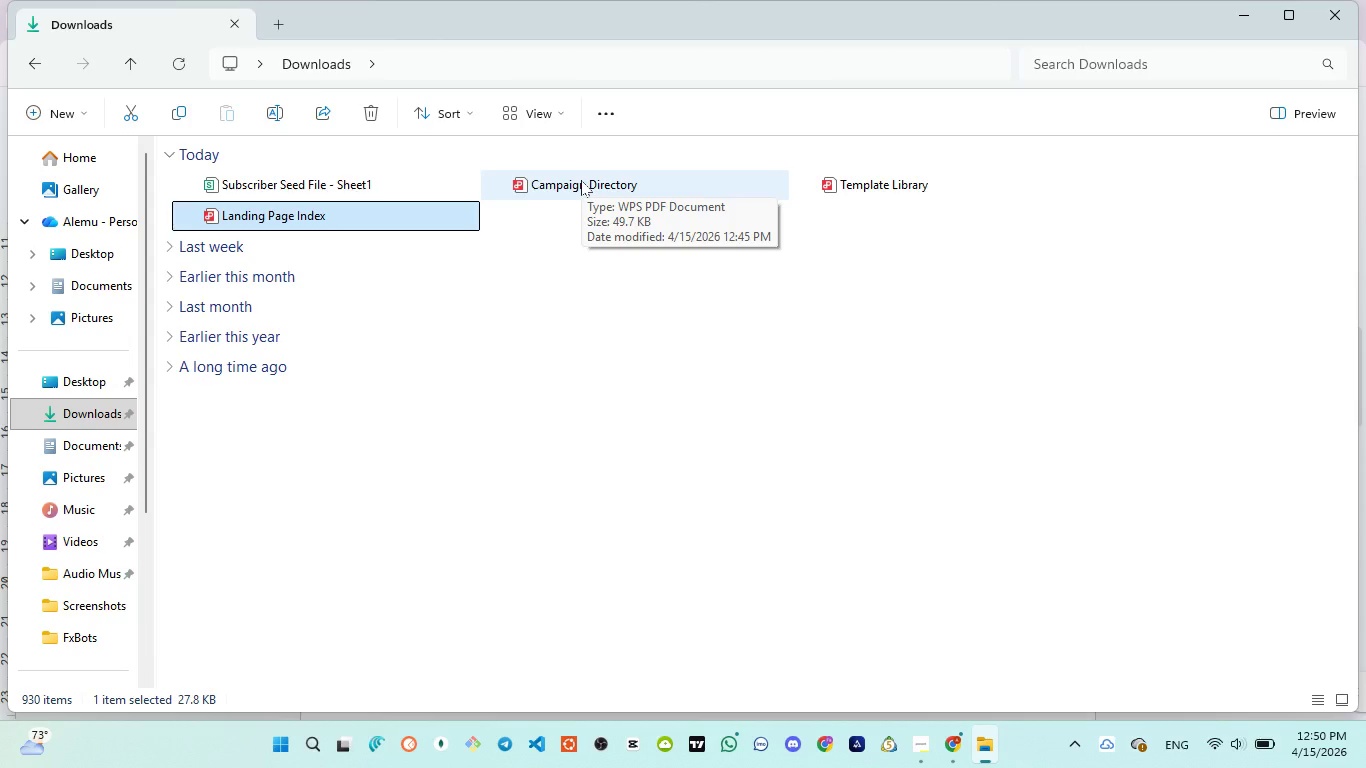 
wait(6.5)
 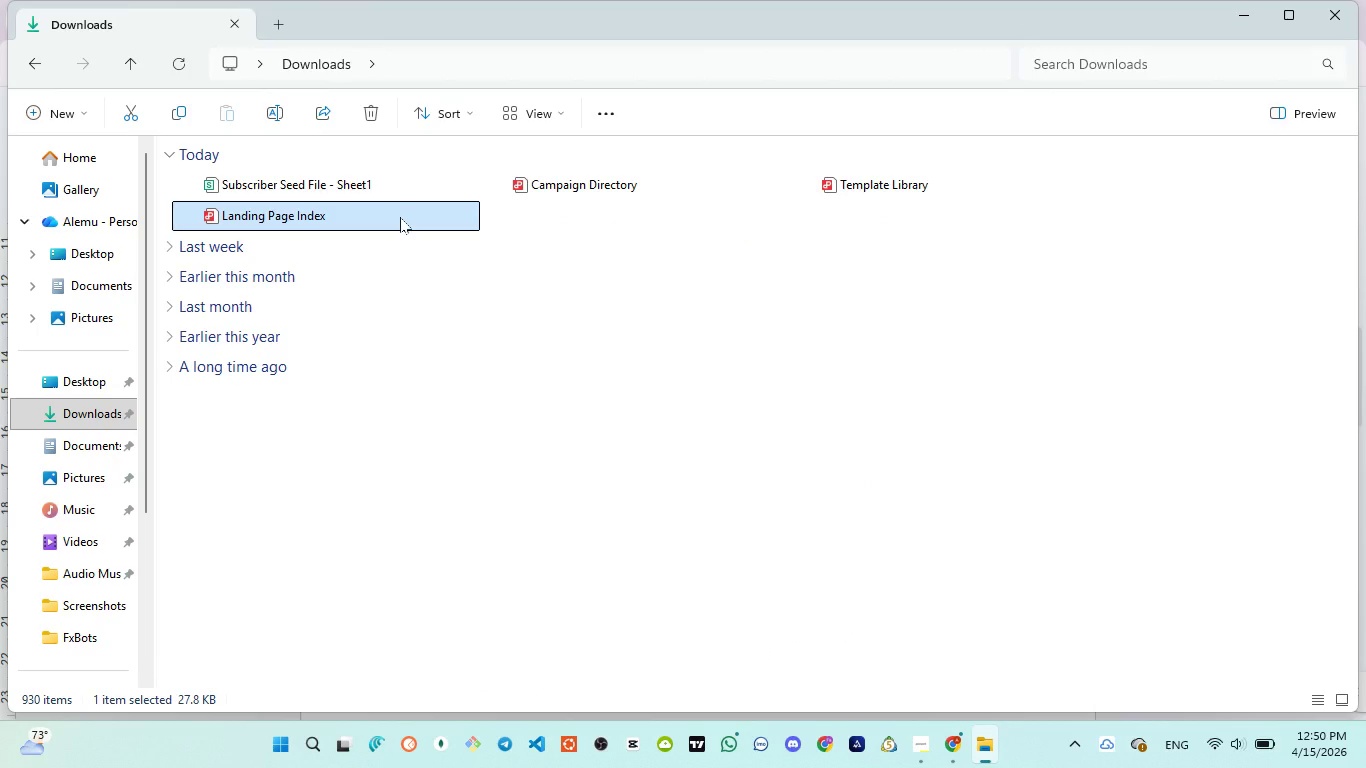 
double_click([583, 180])
 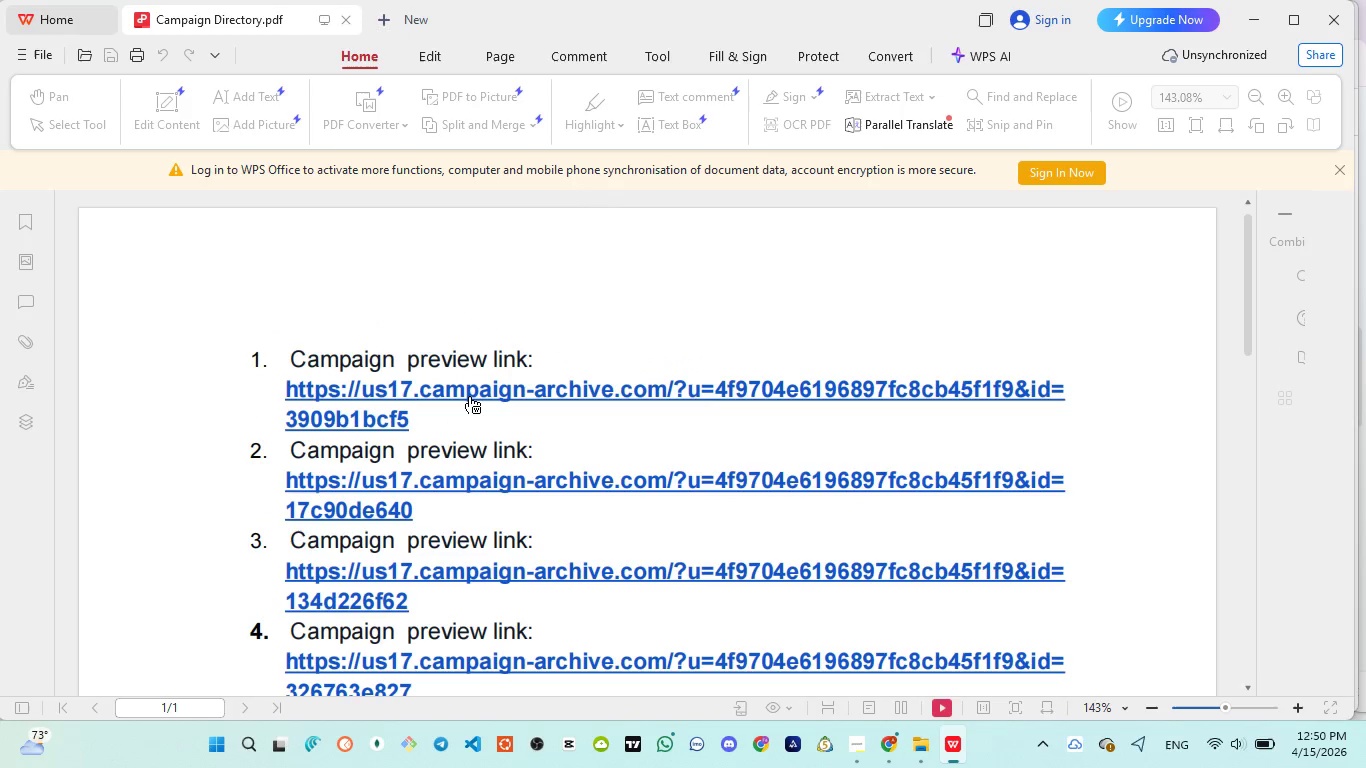 
wait(6.69)
 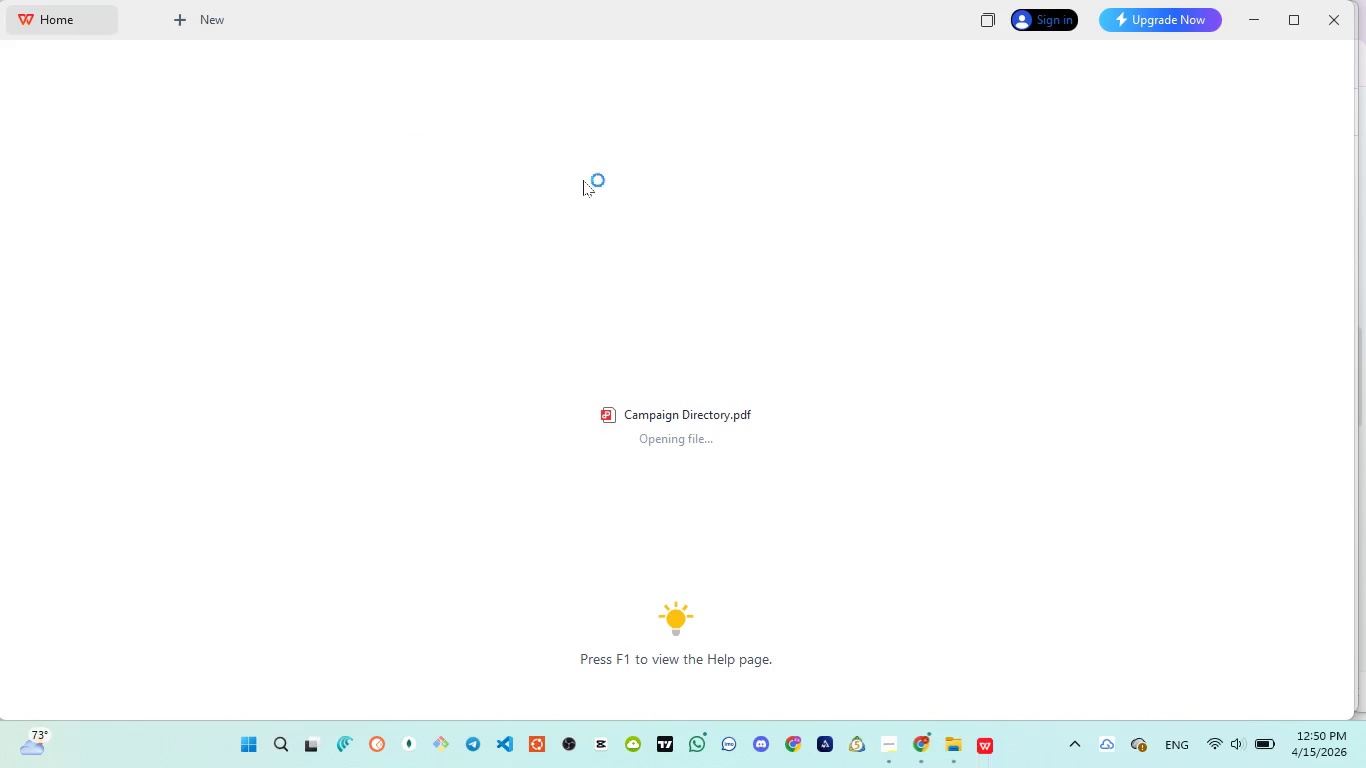 
scroll: coordinate [529, 358], scroll_direction: down, amount: 1.0
 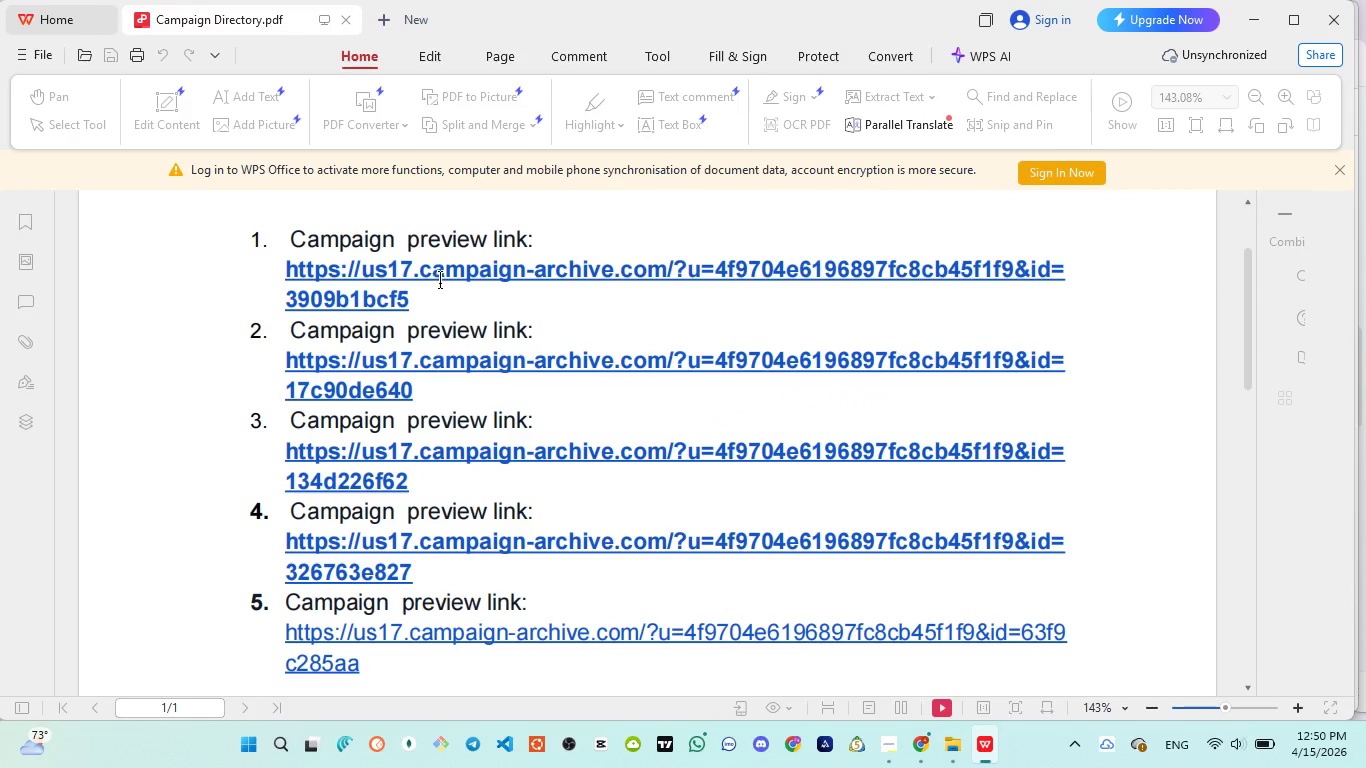 
left_click([496, 272])
 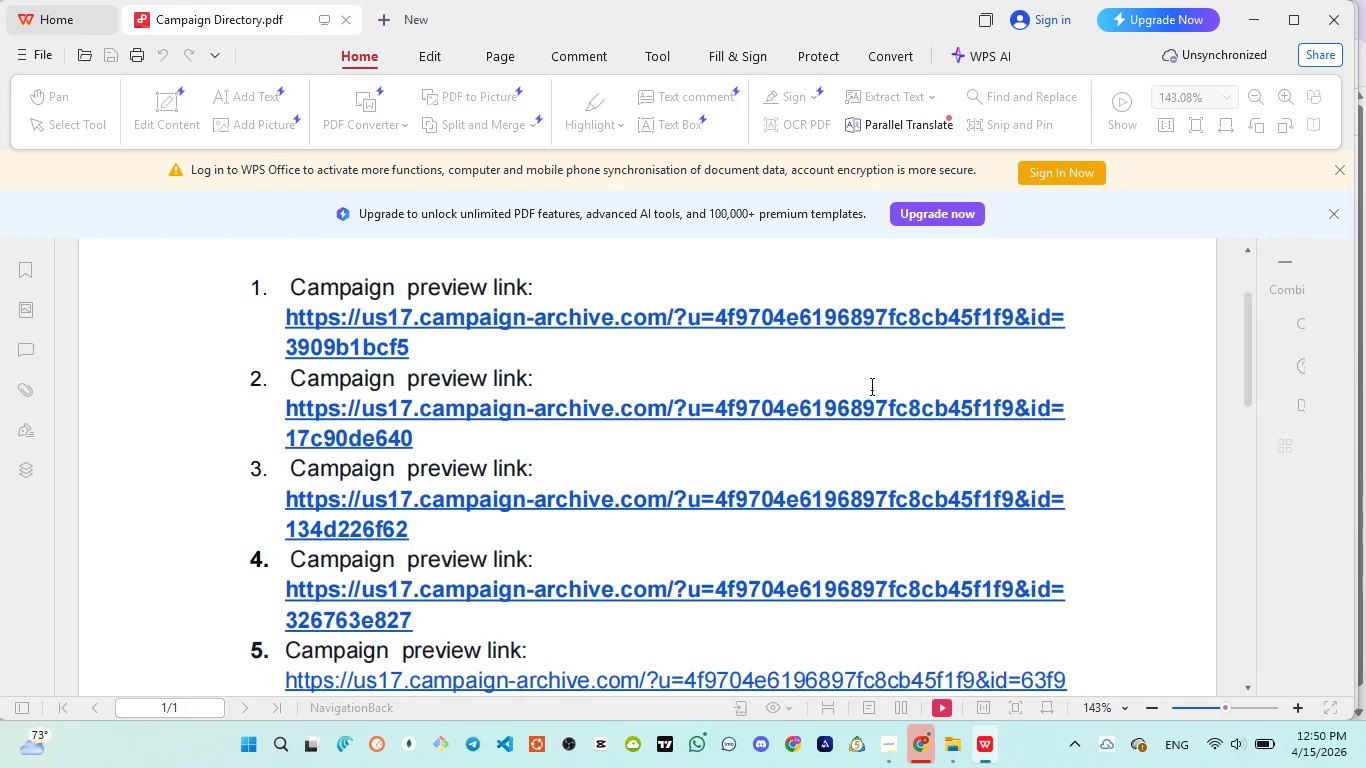 
wait(14.77)
 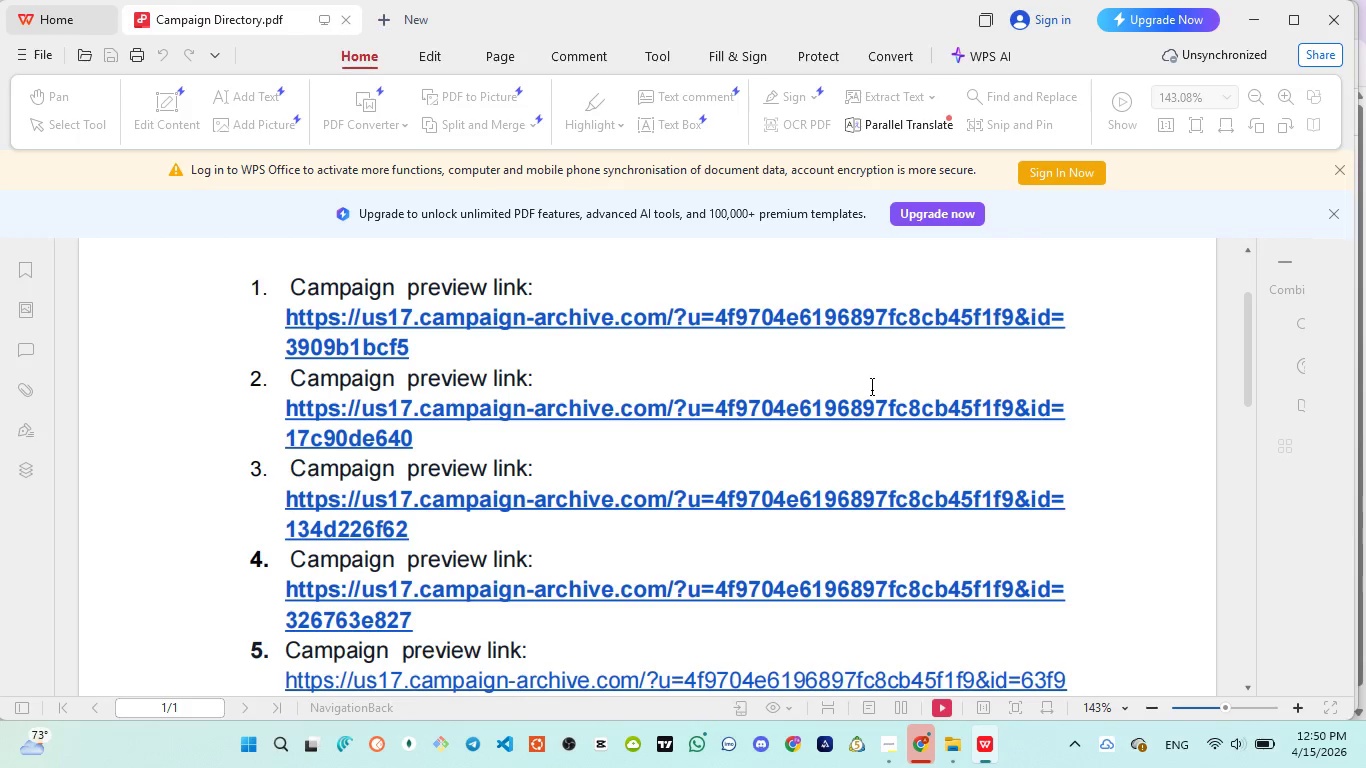 
left_click([901, 668])
 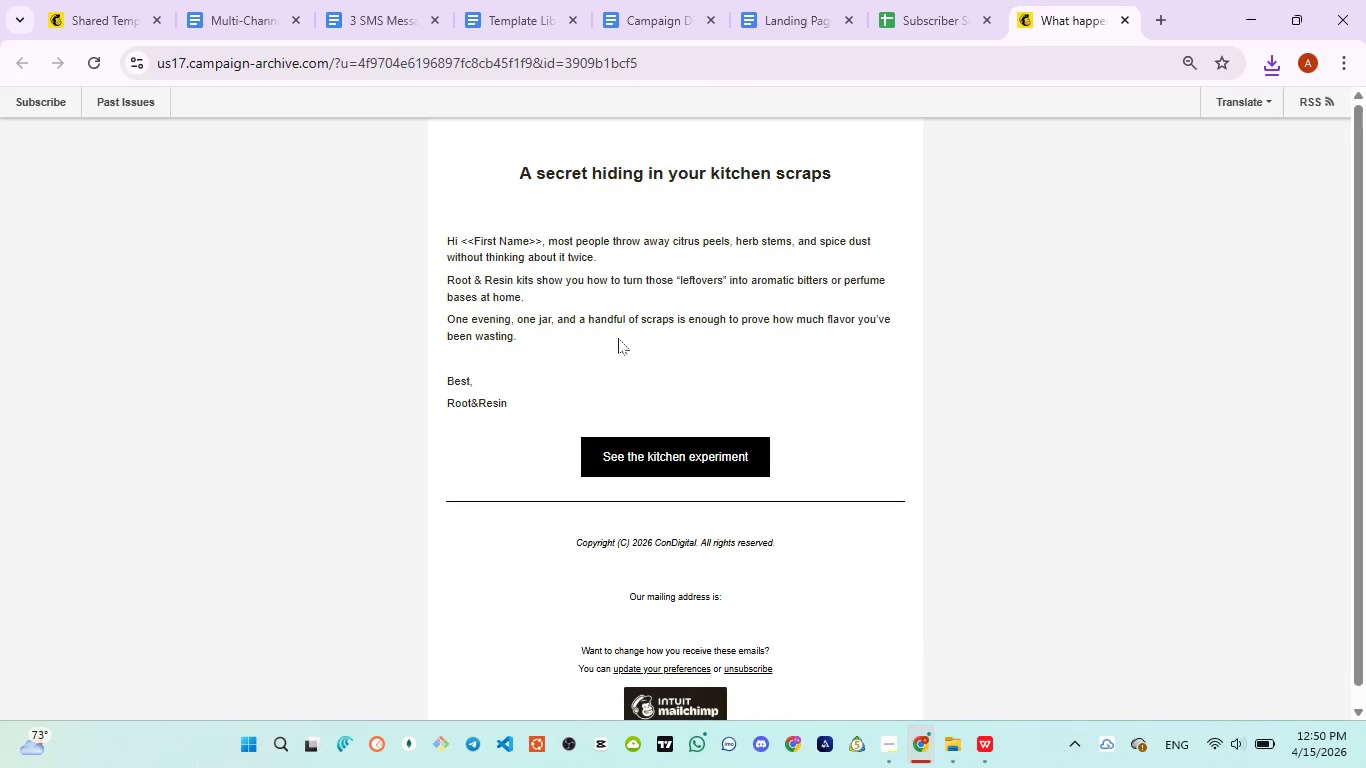 
scroll: coordinate [618, 329], scroll_direction: none, amount: 0.0
 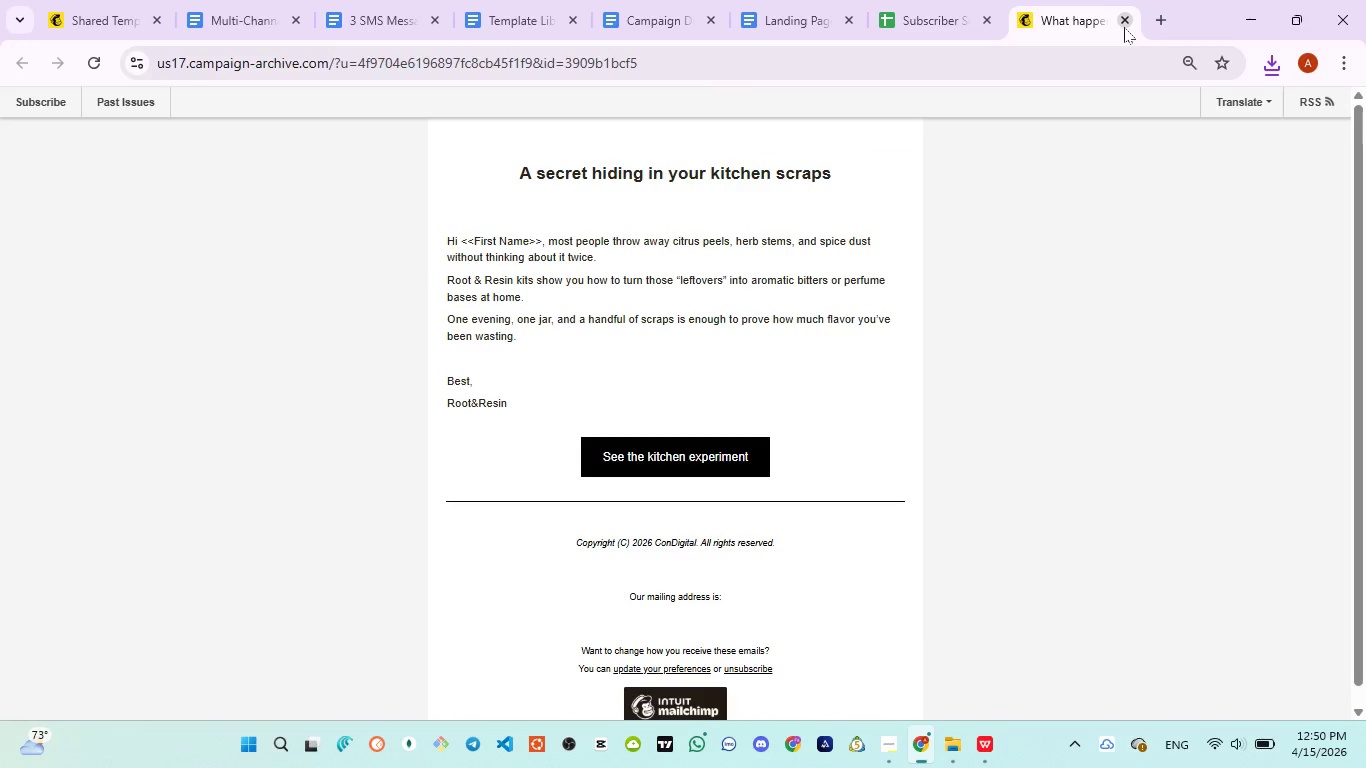 
left_click([1124, 27])
 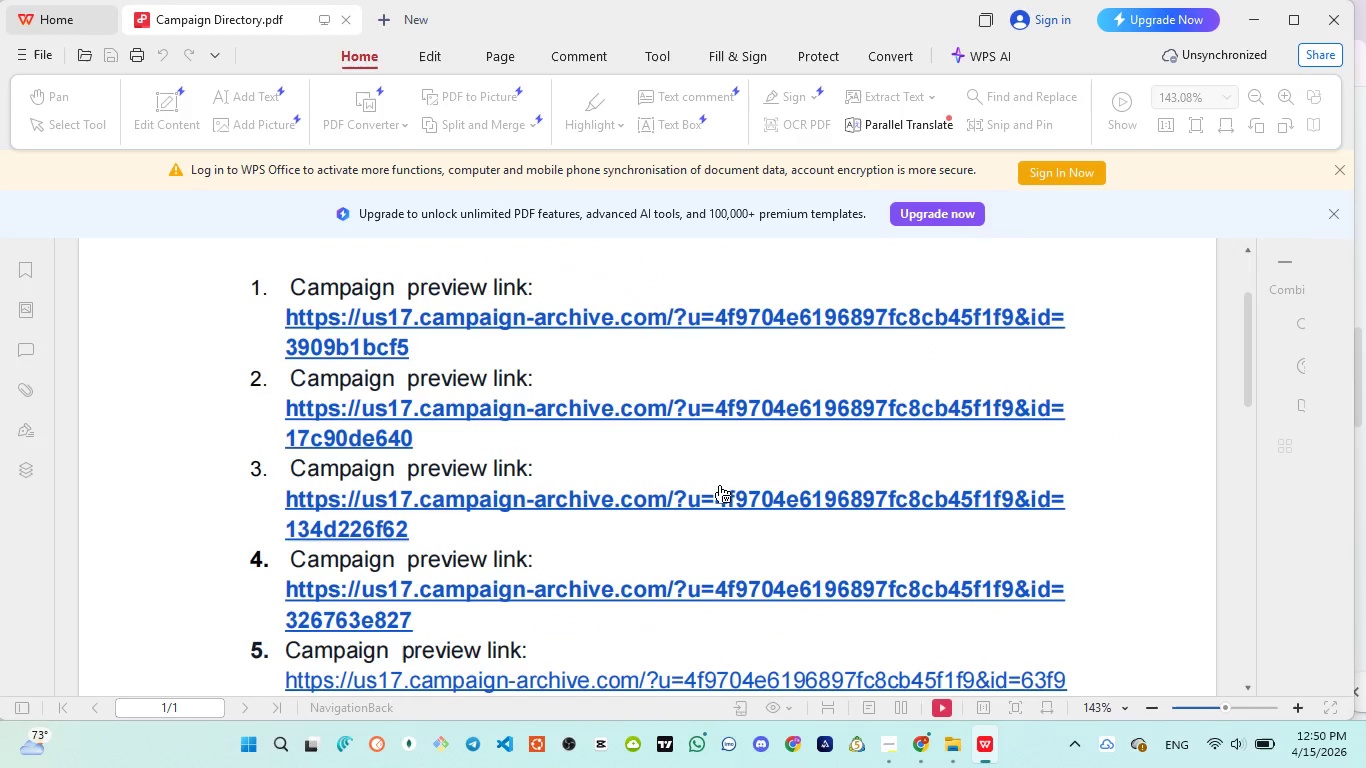 
left_click([497, 420])
 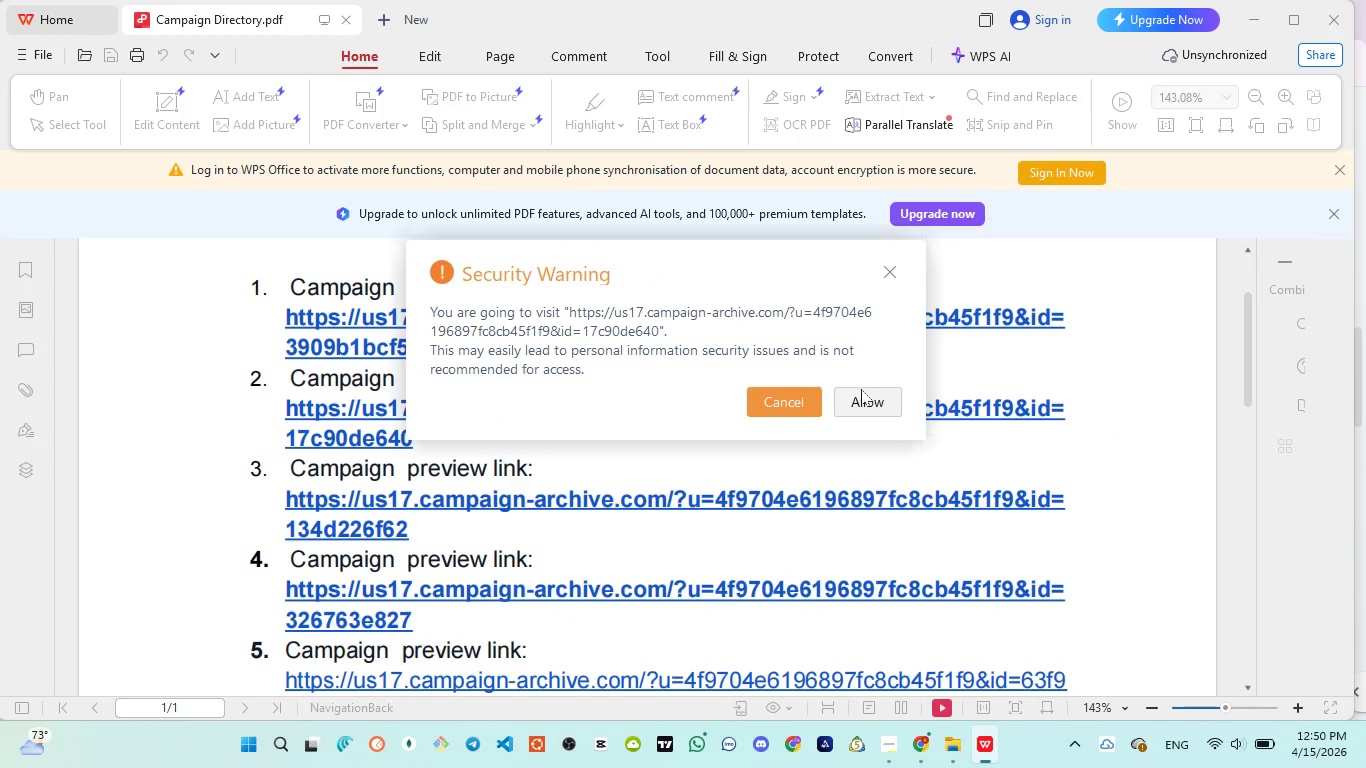 
left_click([863, 400])
 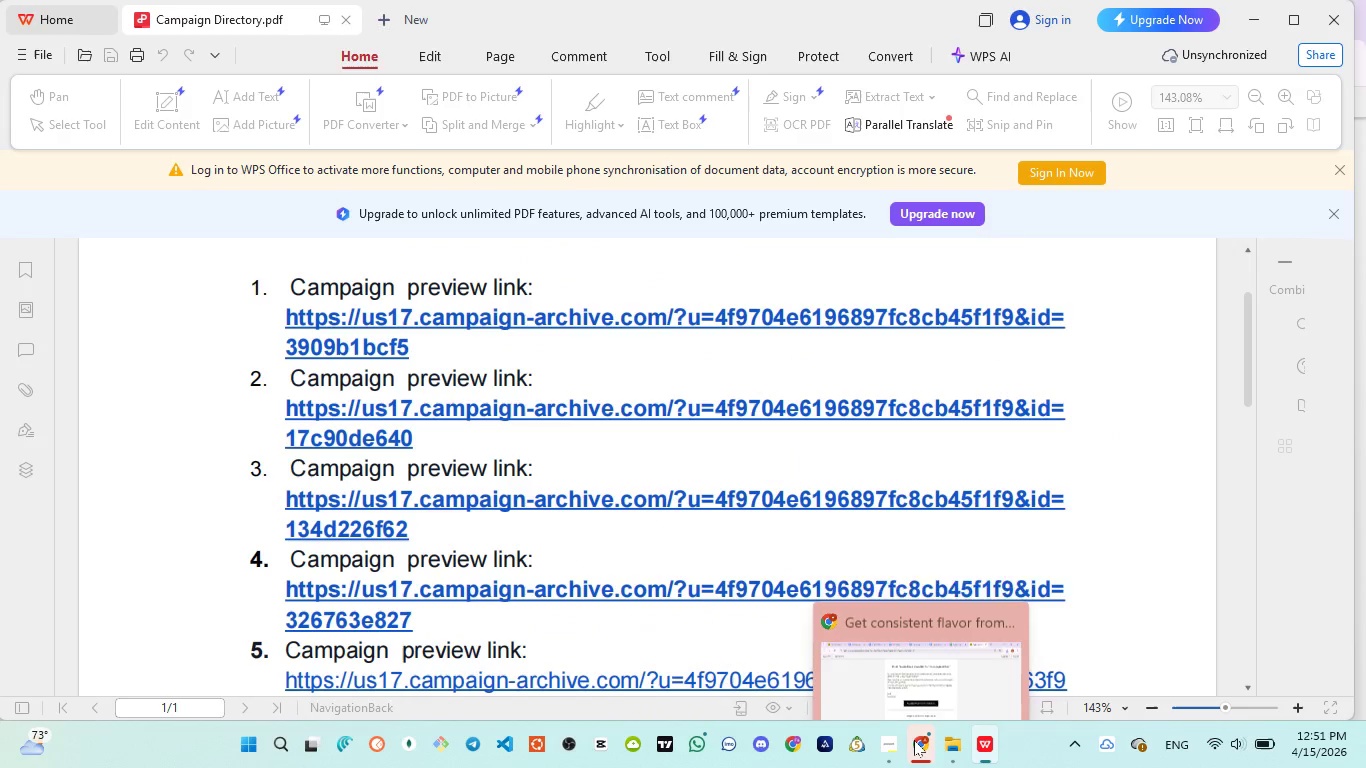 
left_click([900, 625])
 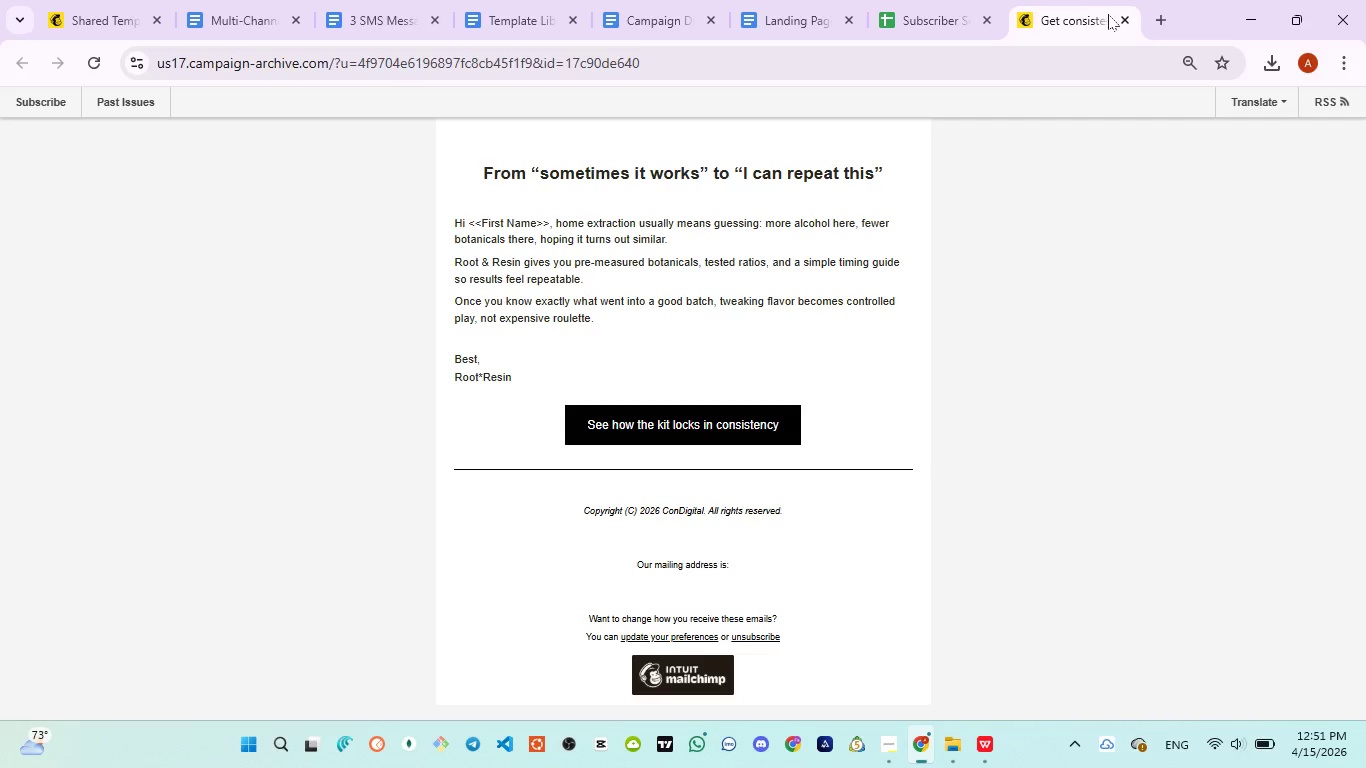 
left_click([1122, 16])
 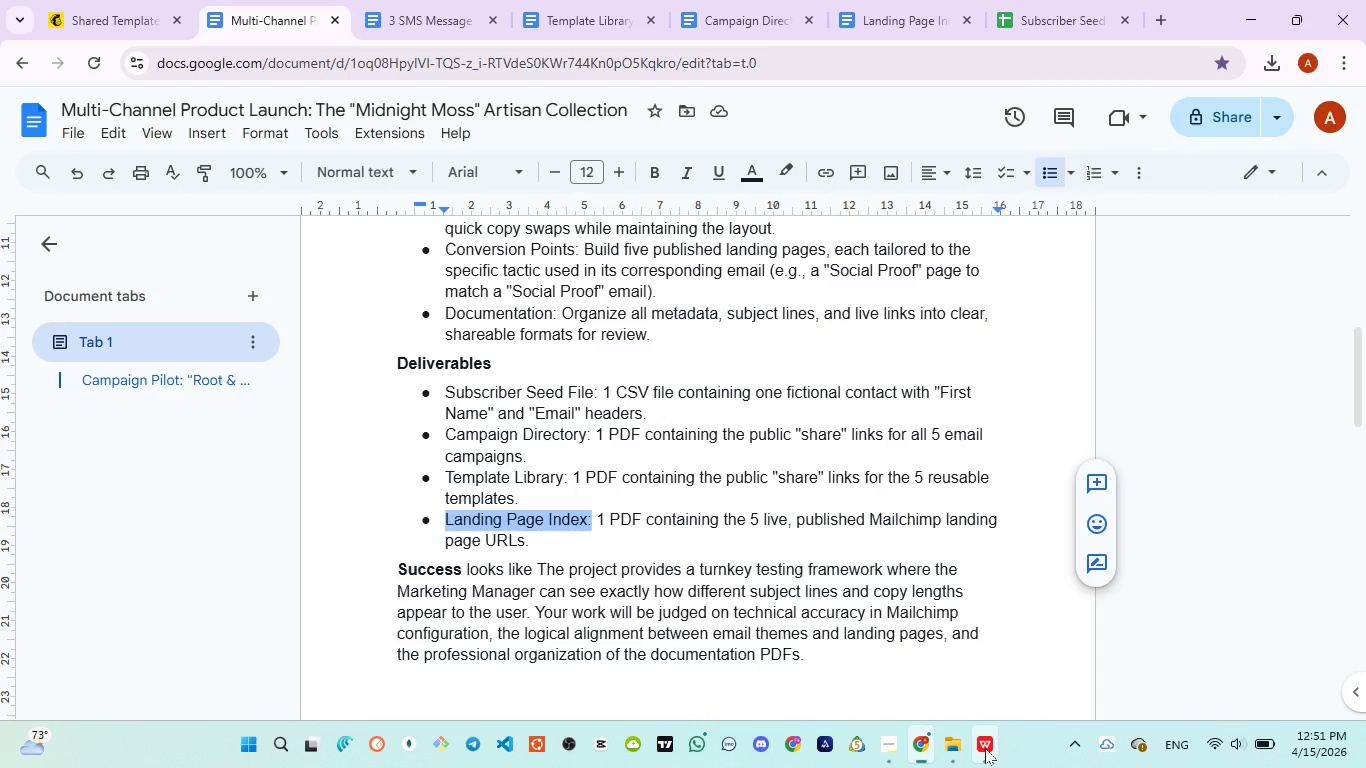 
left_click([981, 674])
 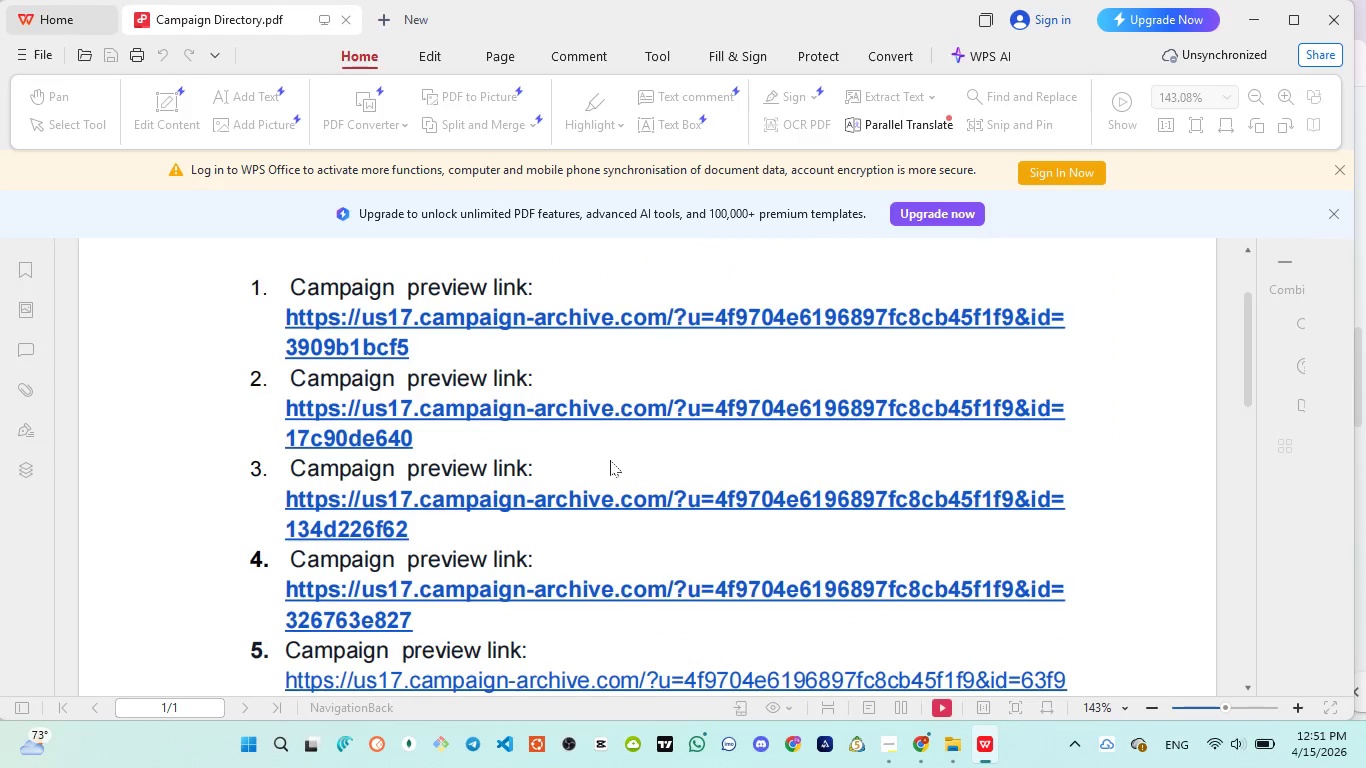 
scroll: coordinate [609, 461], scroll_direction: down, amount: 2.0
 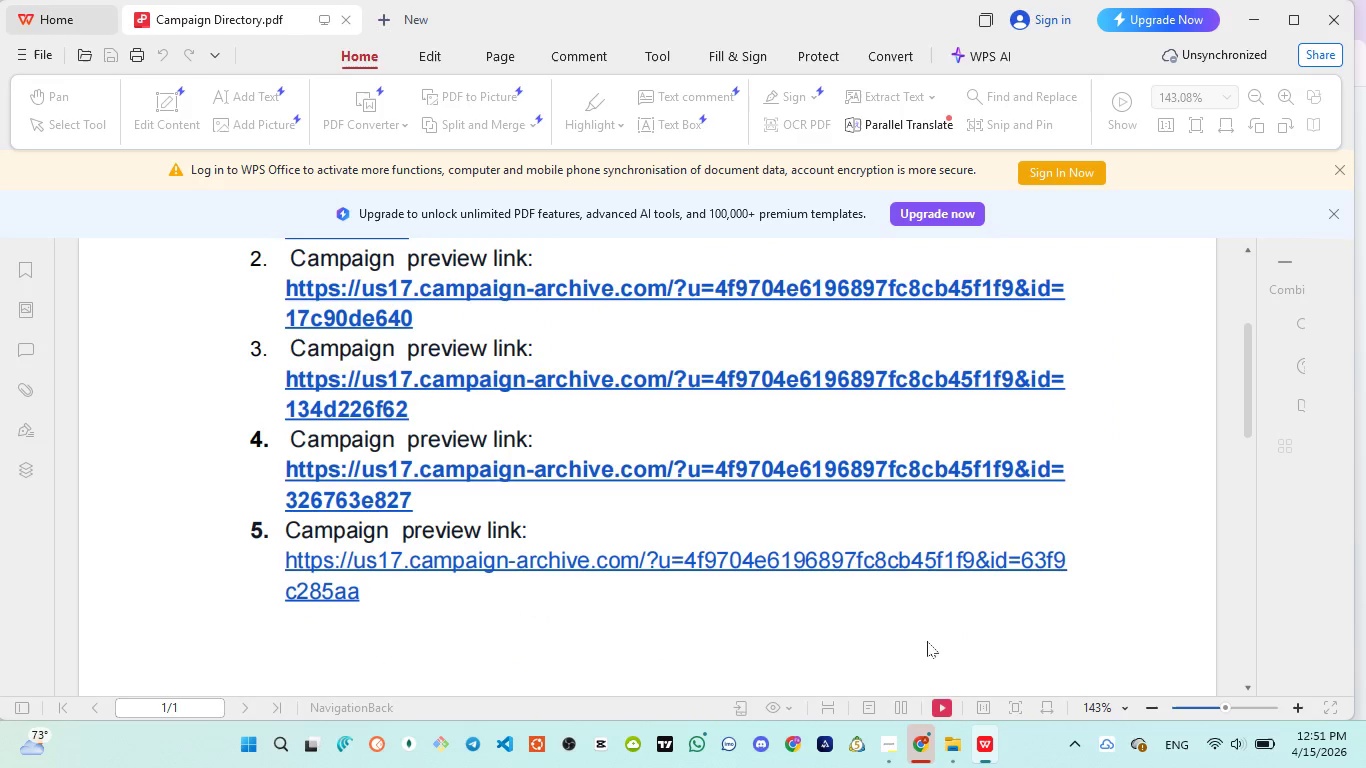 
wait(5.9)
 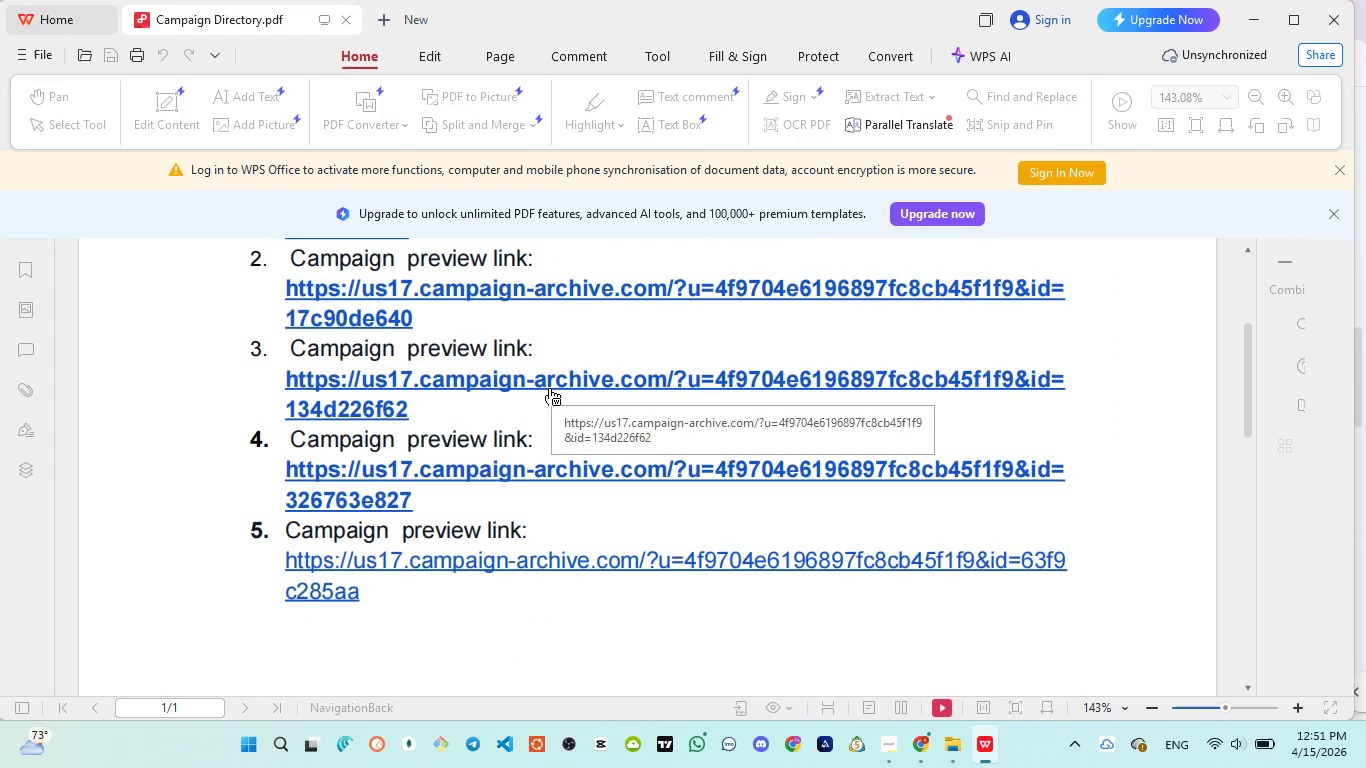 
left_click([937, 668])
 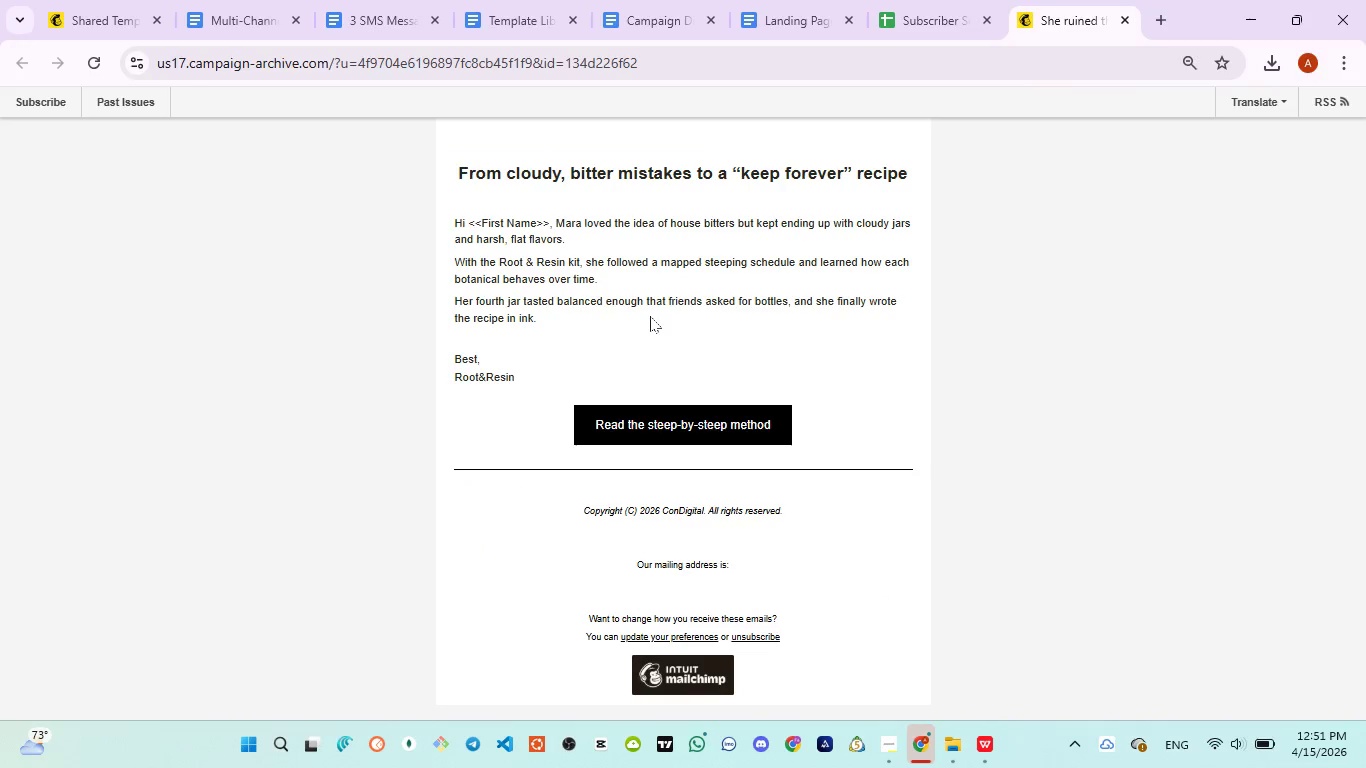 
scroll: coordinate [649, 328], scroll_direction: down, amount: 2.0
 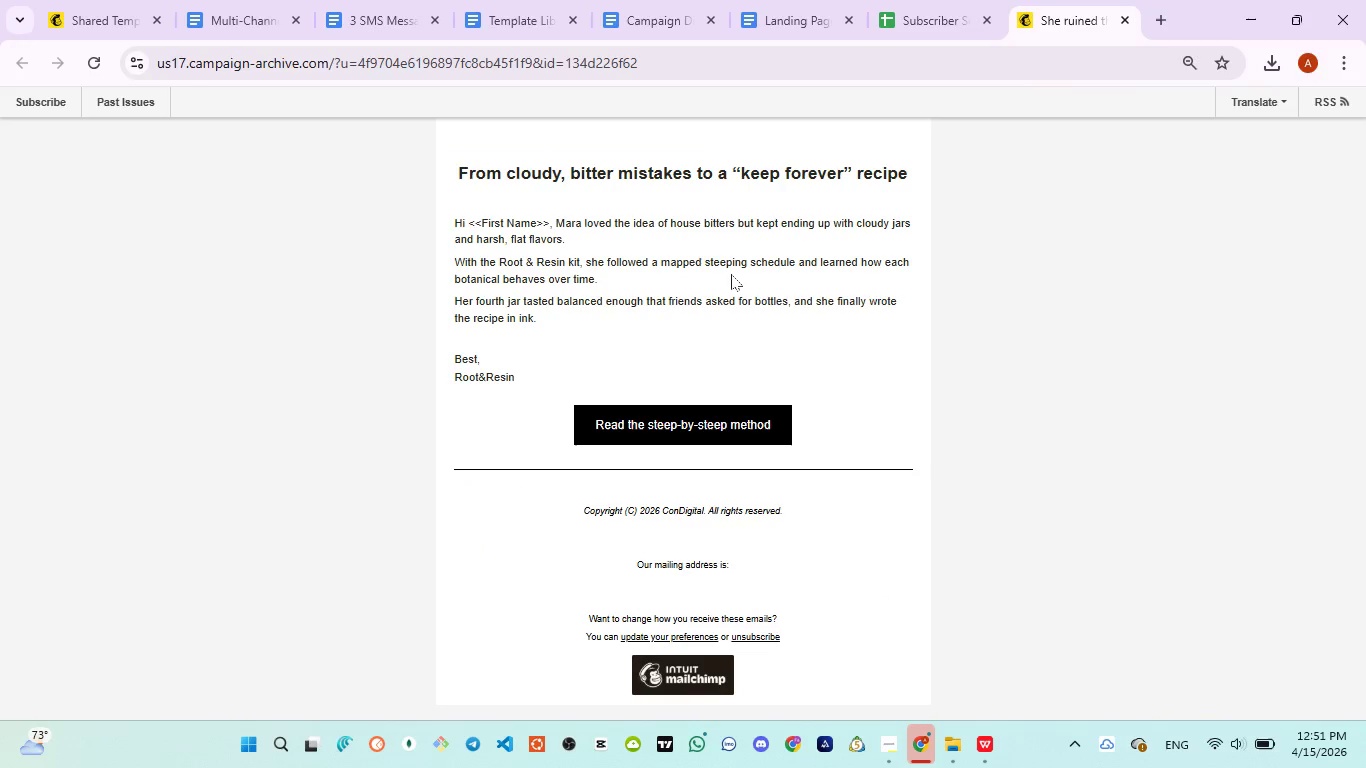 
scroll: coordinate [735, 273], scroll_direction: up, amount: 3.0
 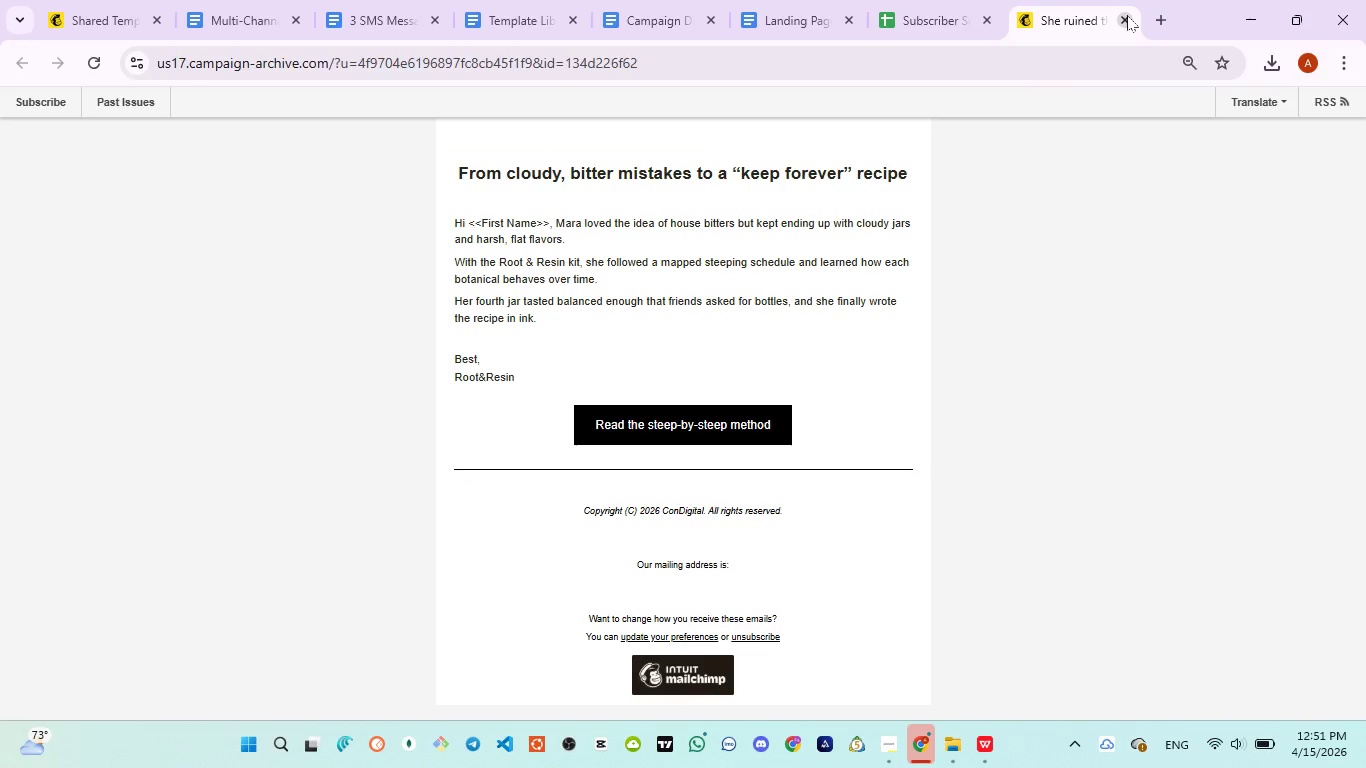 
left_click([1127, 15])
 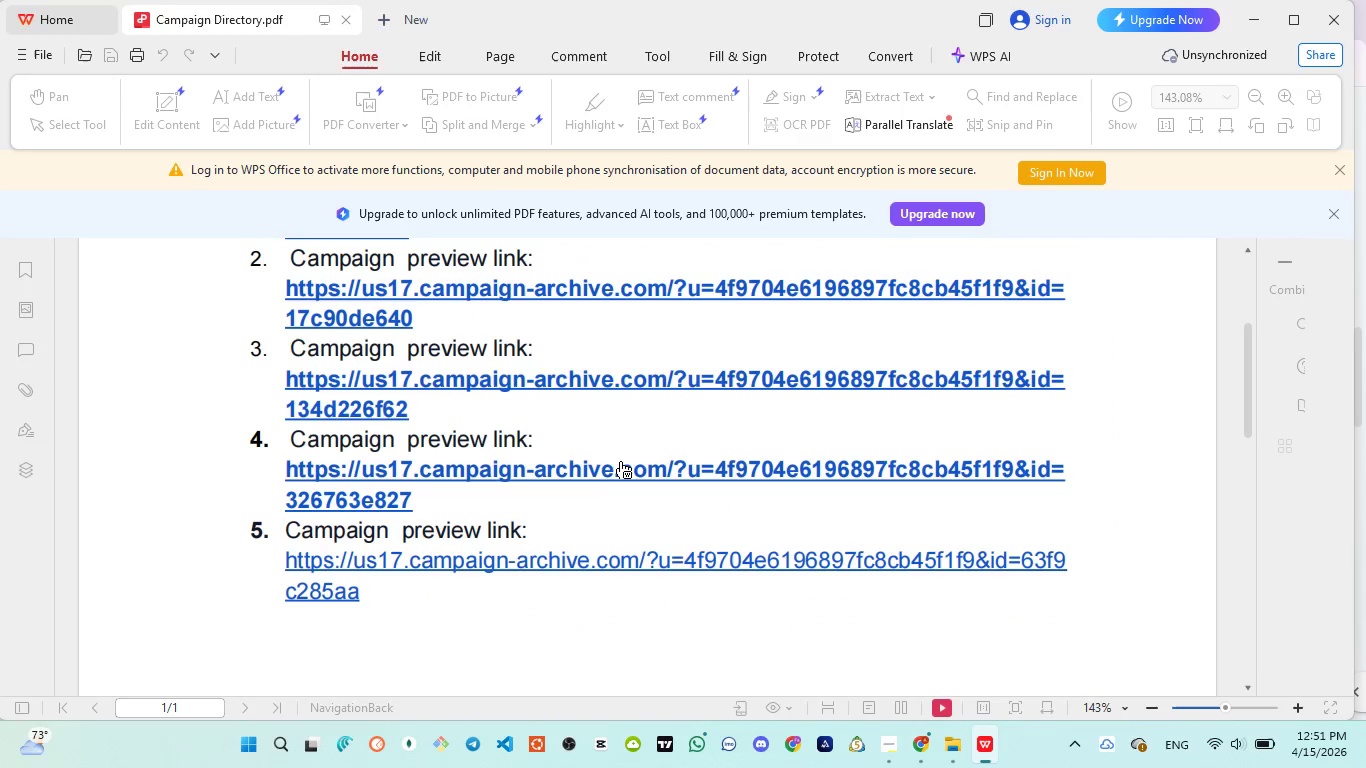 
left_click([571, 475])
 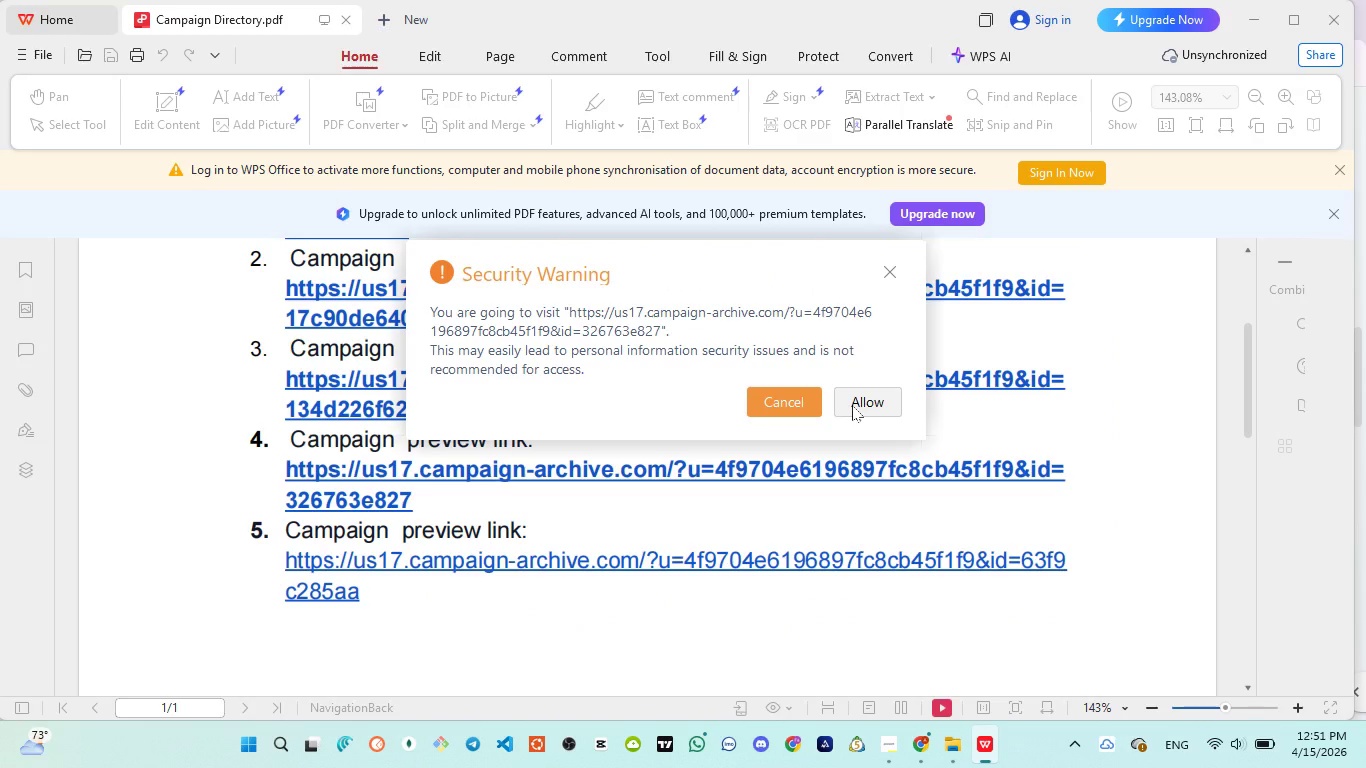 
left_click([852, 405])
 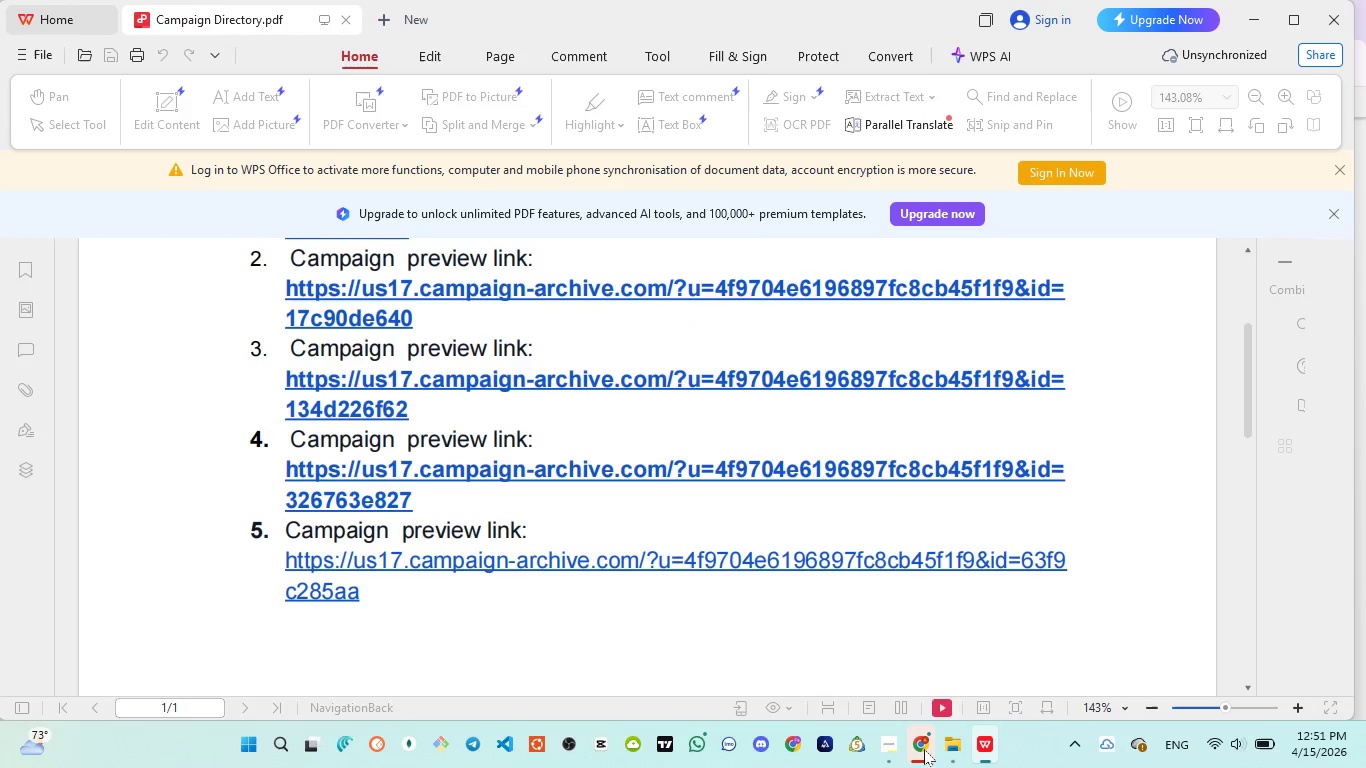 
left_click_drag(start_coordinate=[911, 651], to_coordinate=[911, 643])
 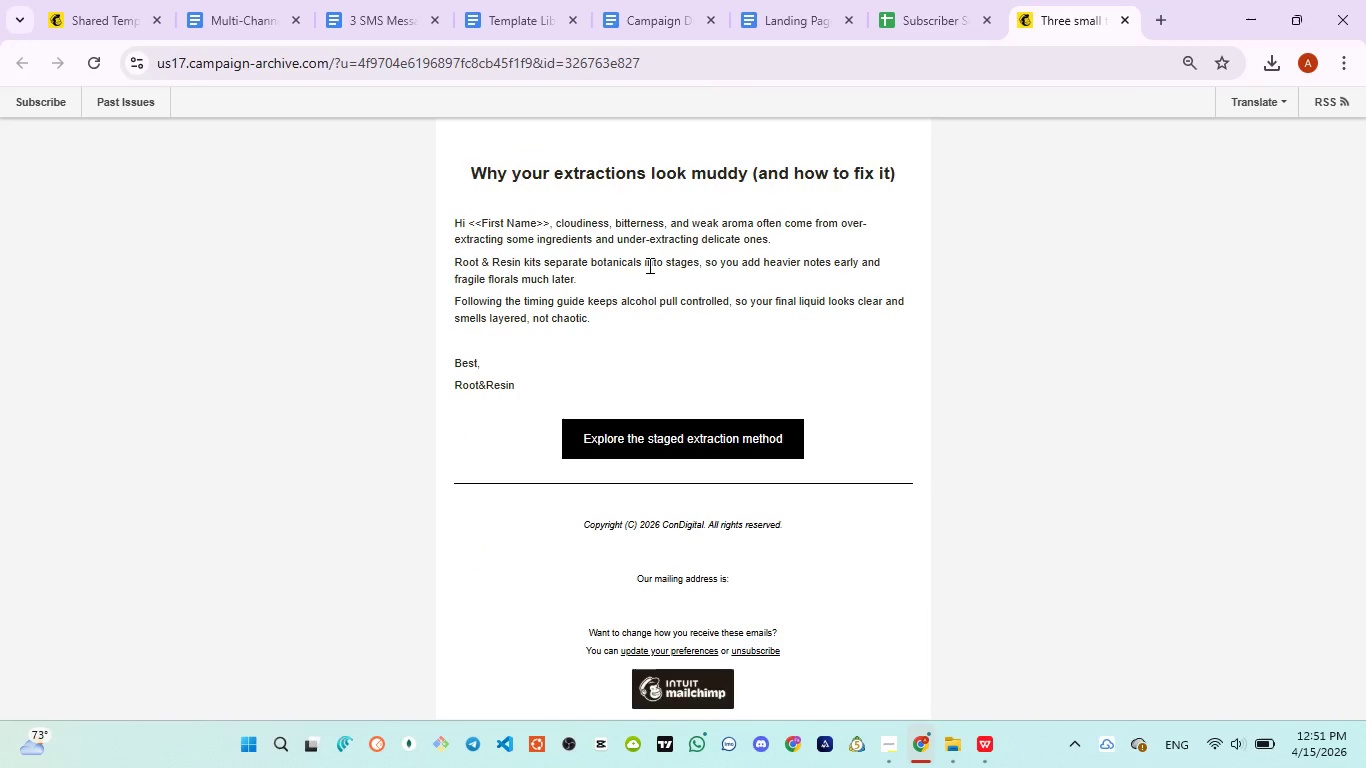 
scroll: coordinate [648, 265], scroll_direction: none, amount: 0.0
 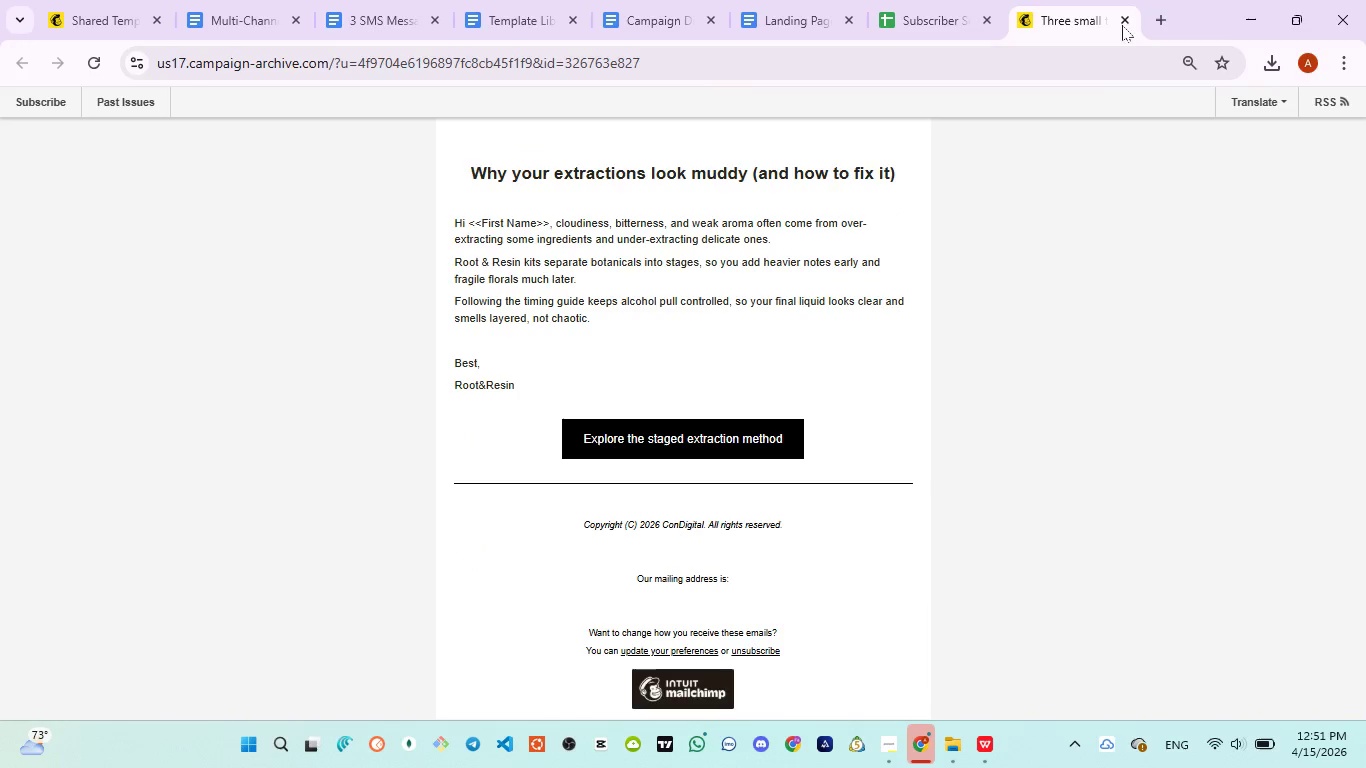 
left_click([1126, 20])
 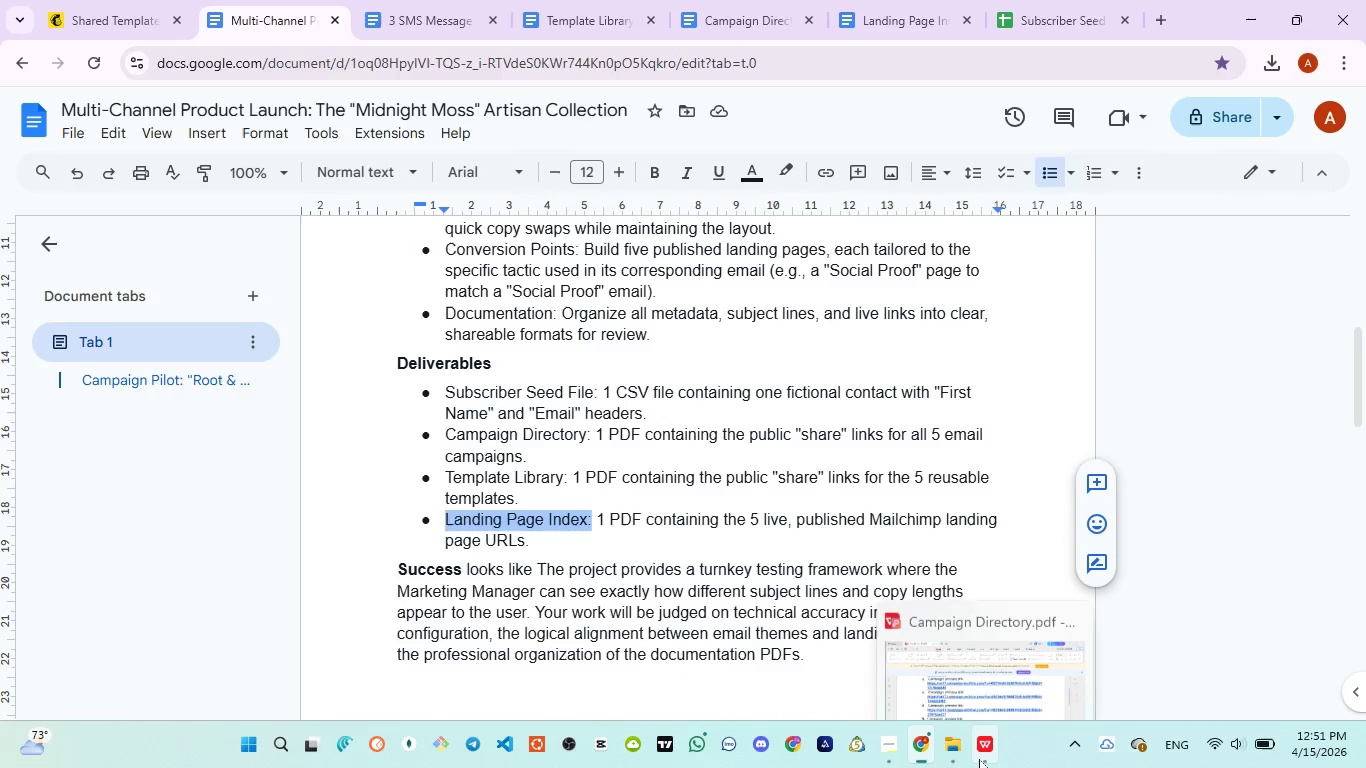 
left_click([967, 662])
 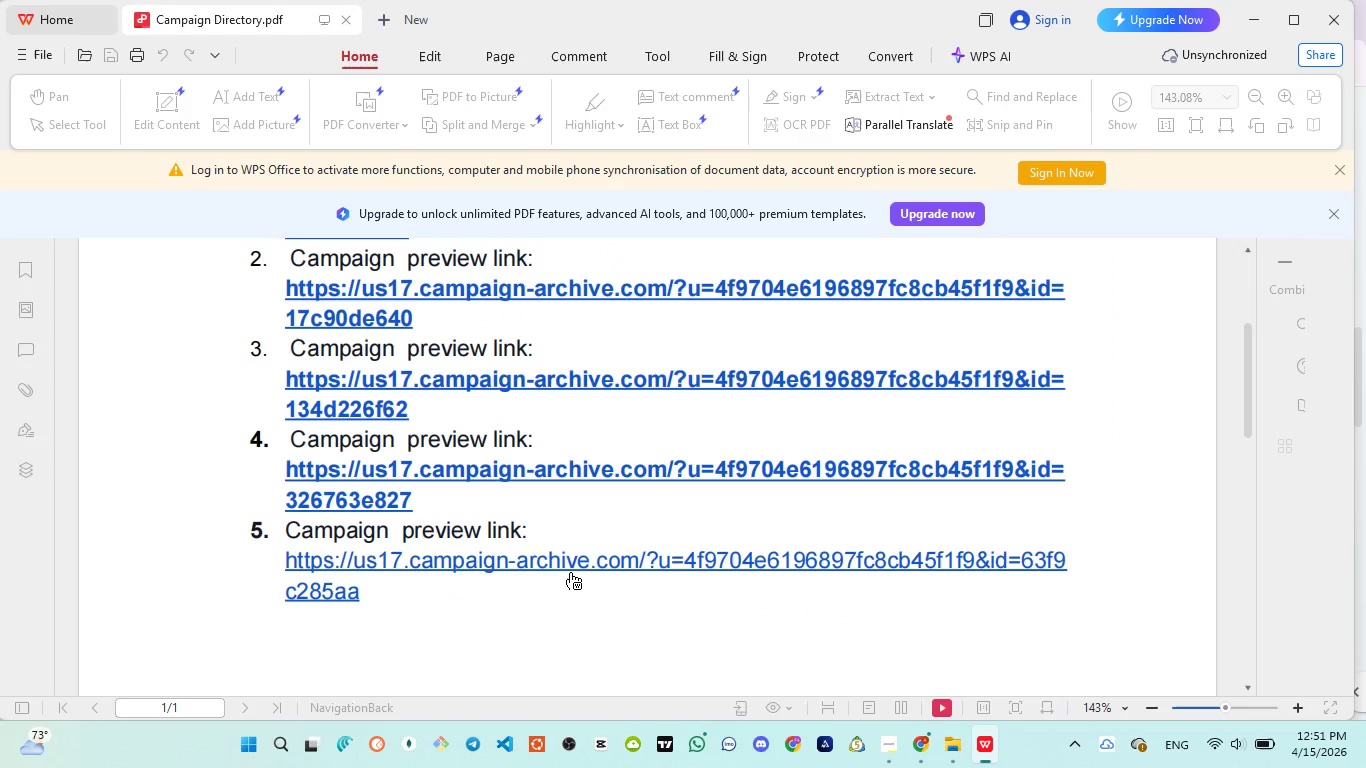 
left_click([561, 570])
 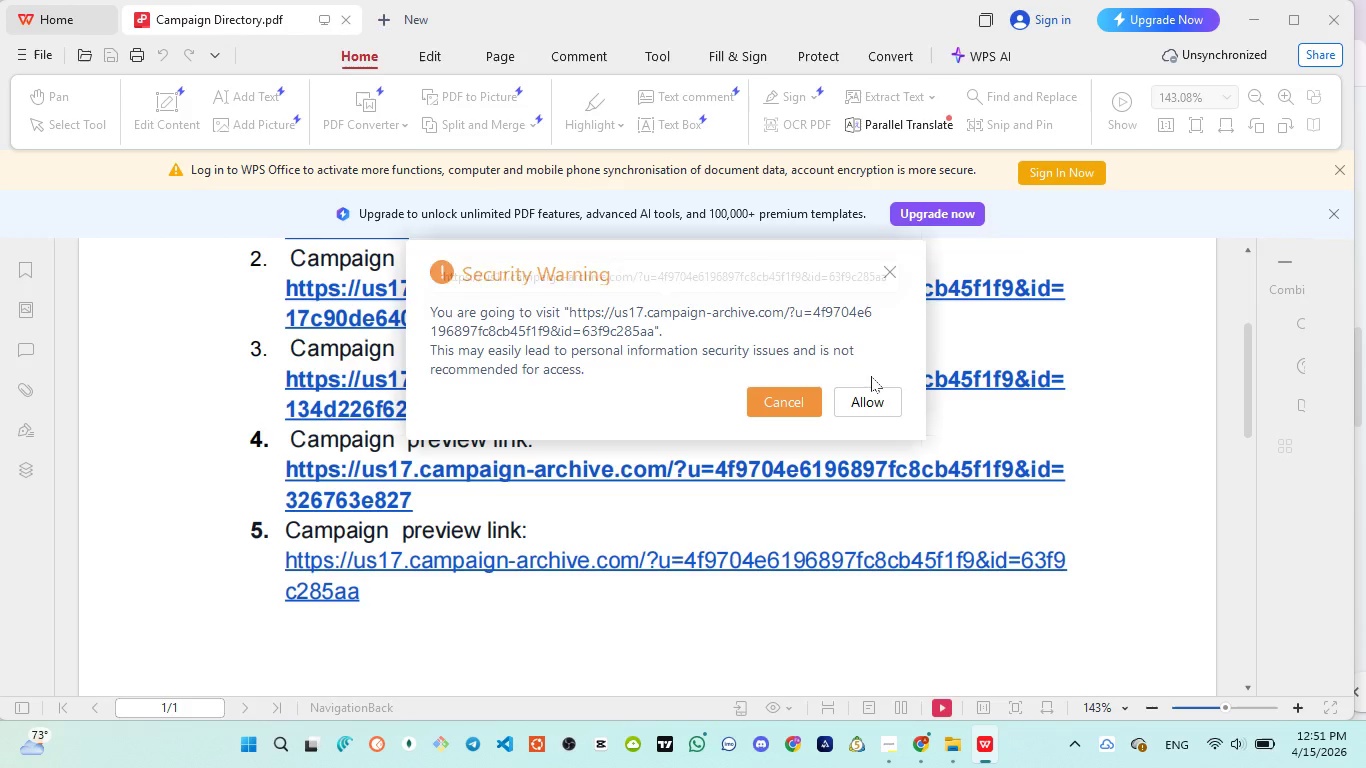 
left_click([864, 406])
 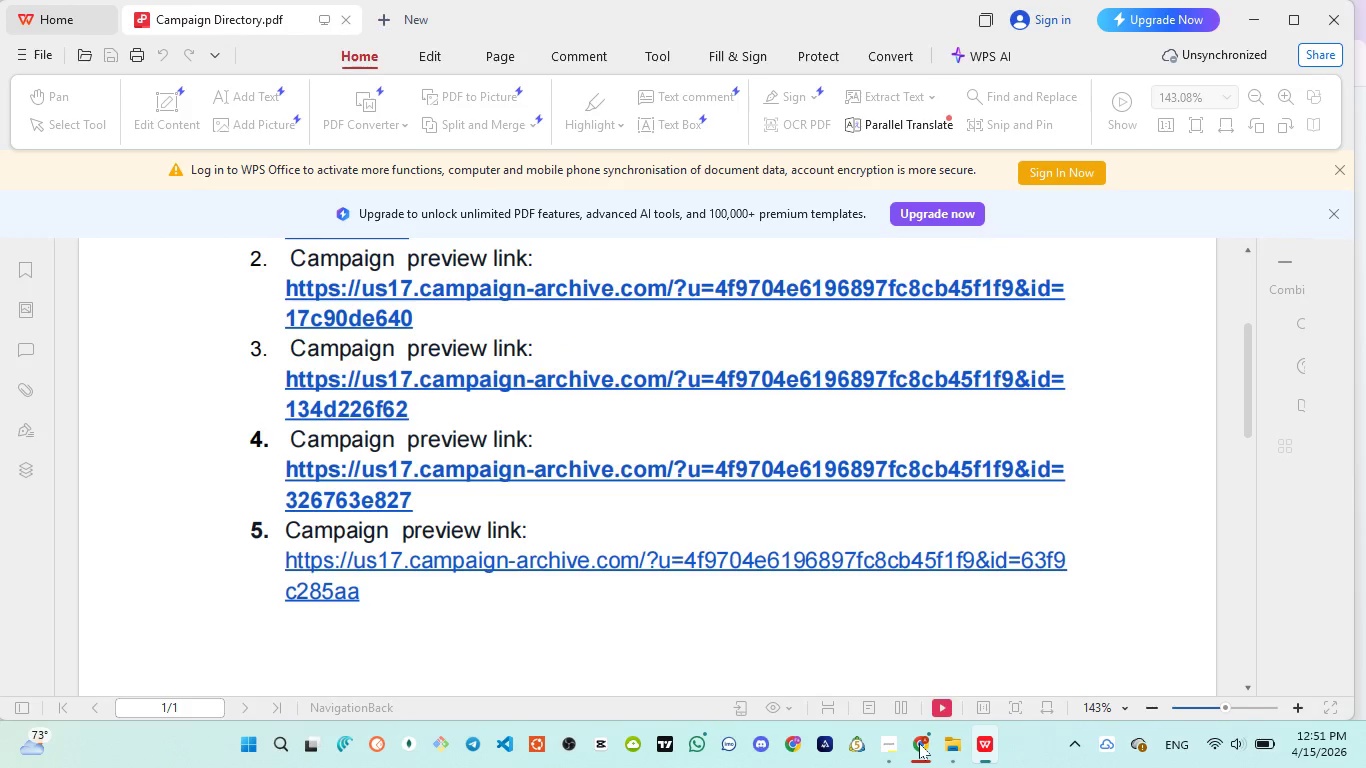 
left_click([905, 678])
 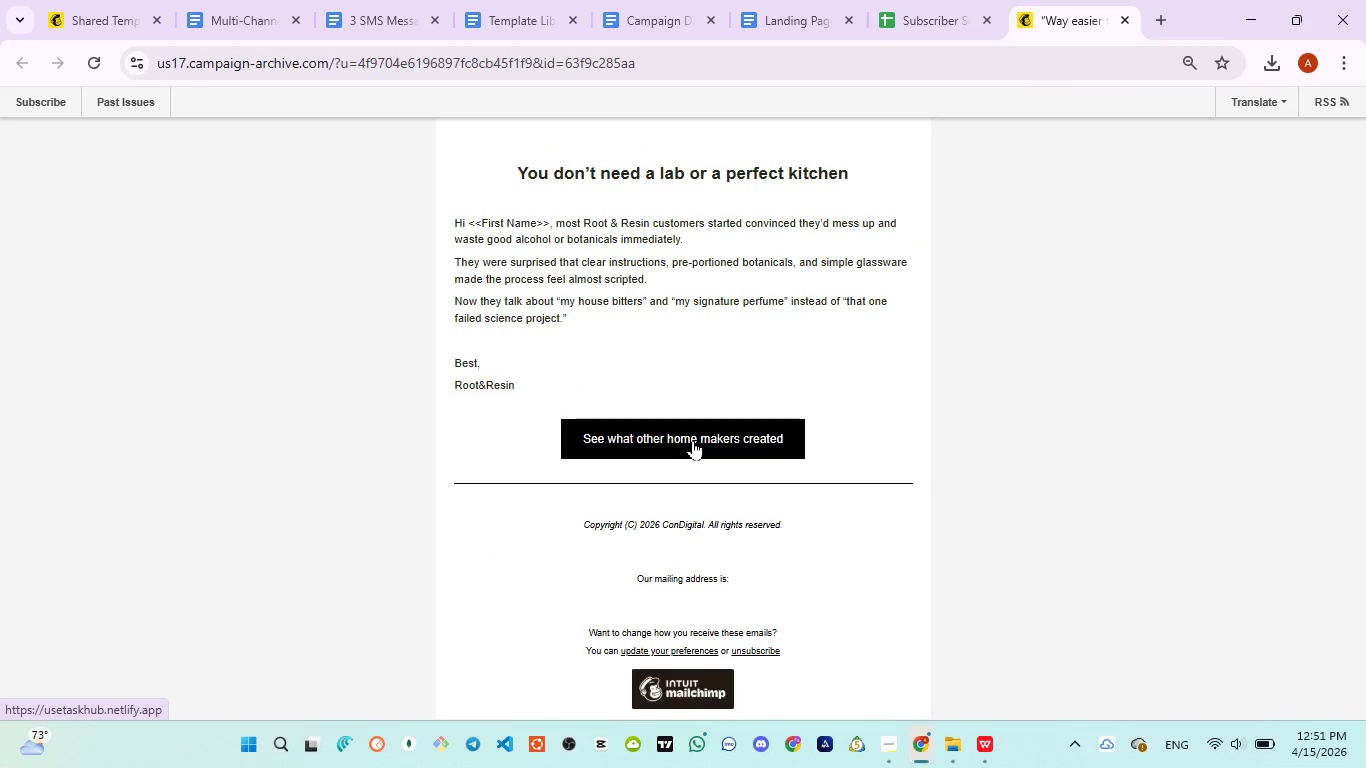 
left_click([693, 440])
 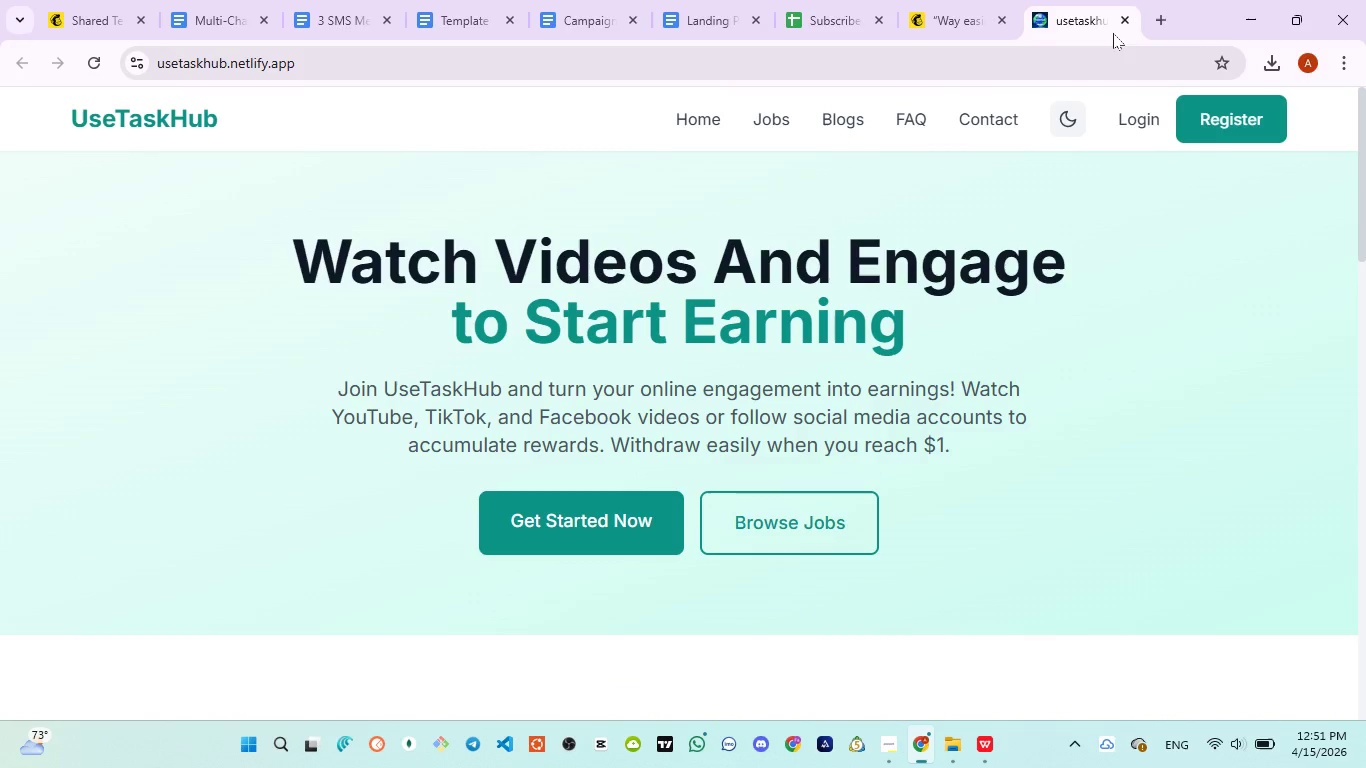 
left_click([1124, 20])
 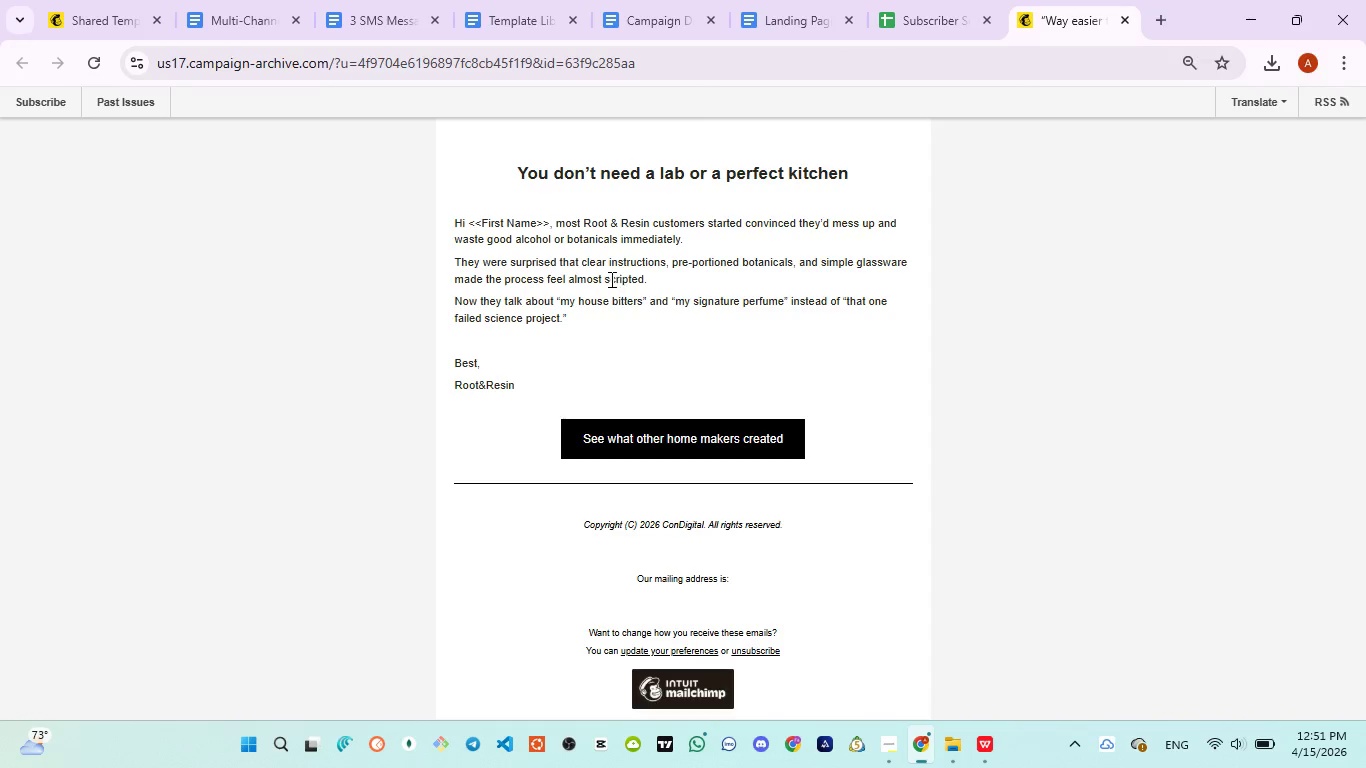 
scroll: coordinate [610, 278], scroll_direction: up, amount: 3.0
 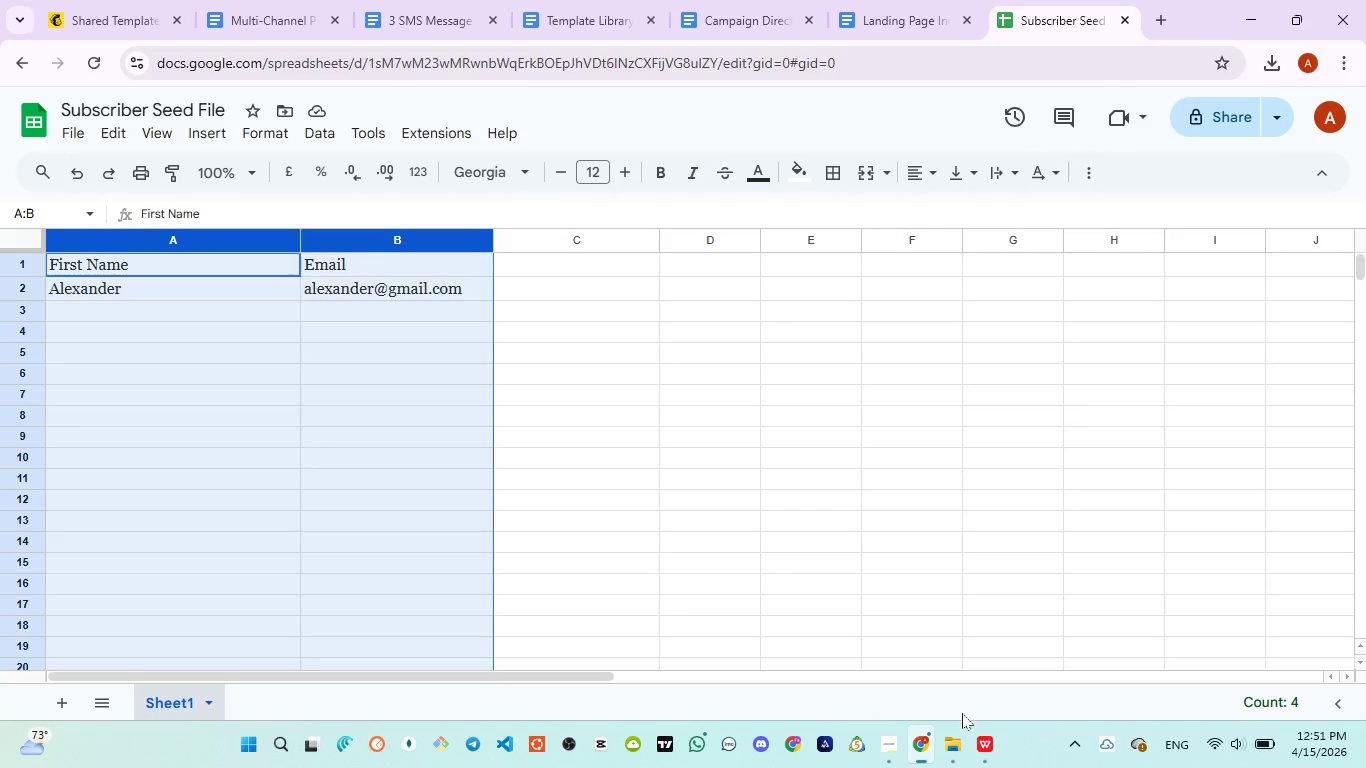 
left_click([952, 632])
 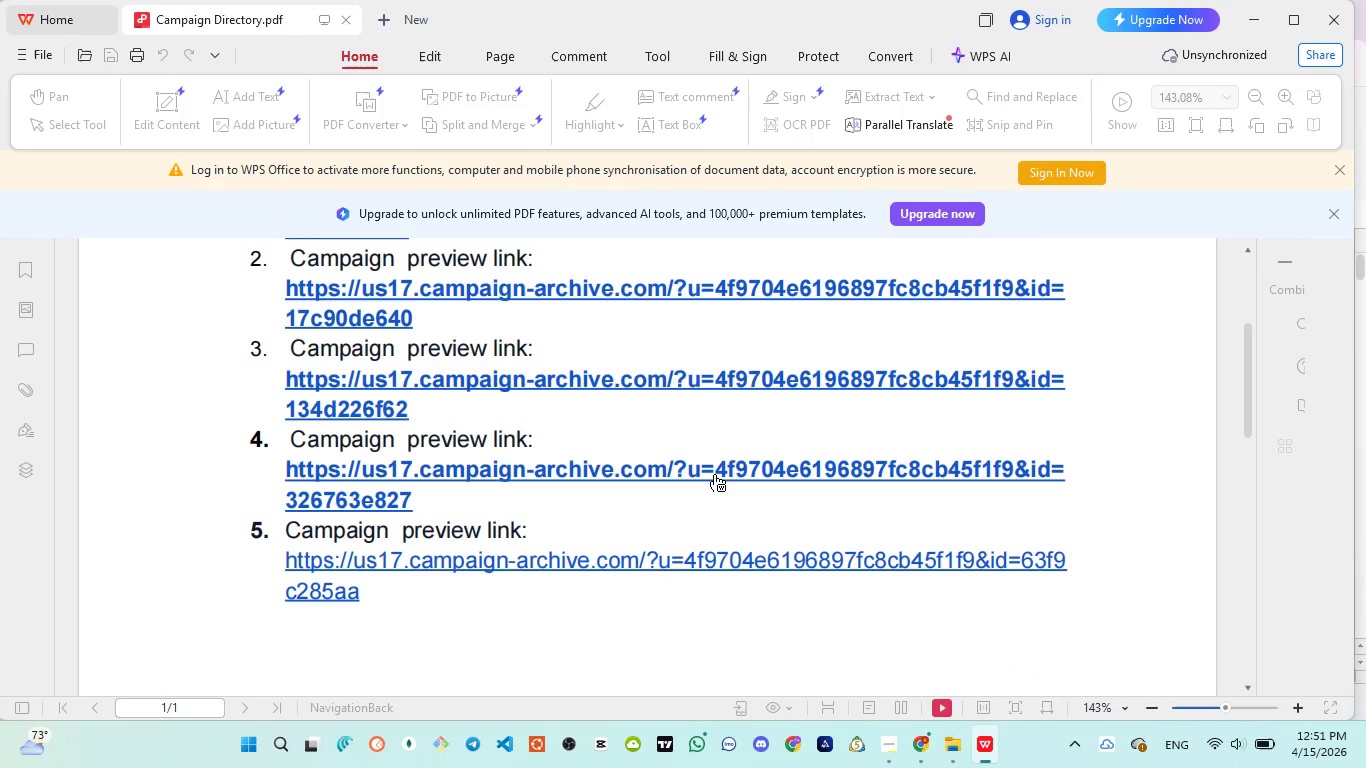 
left_click([714, 474])
 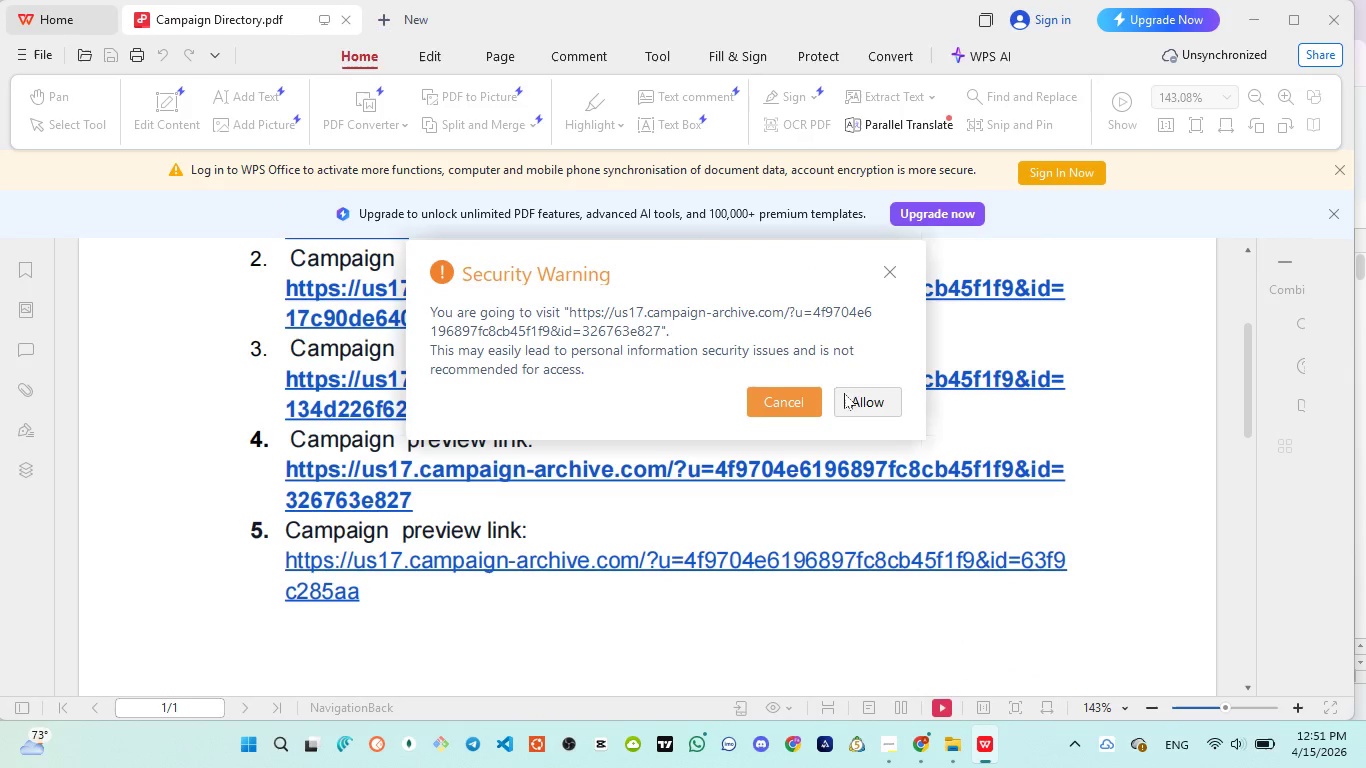 
left_click([856, 390])
 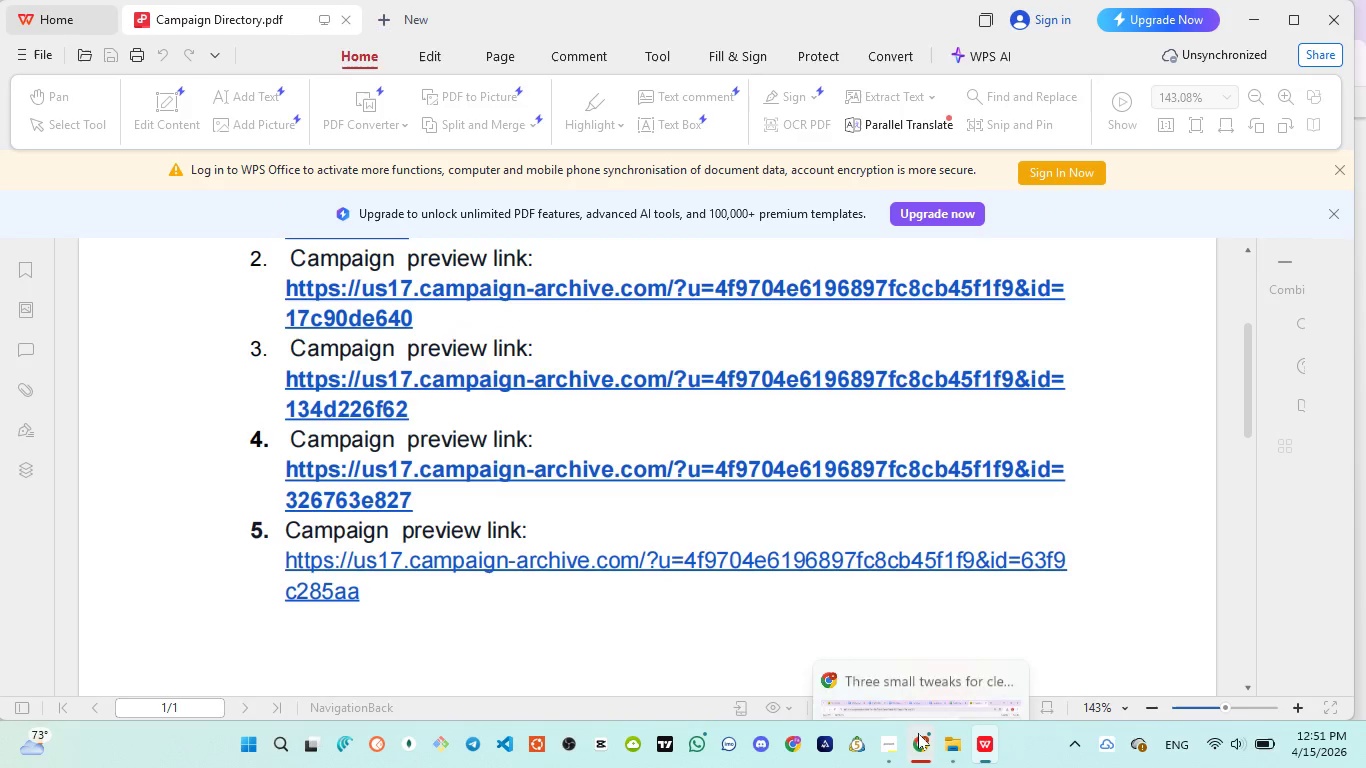 
left_click_drag(start_coordinate=[885, 636], to_coordinate=[885, 627])
 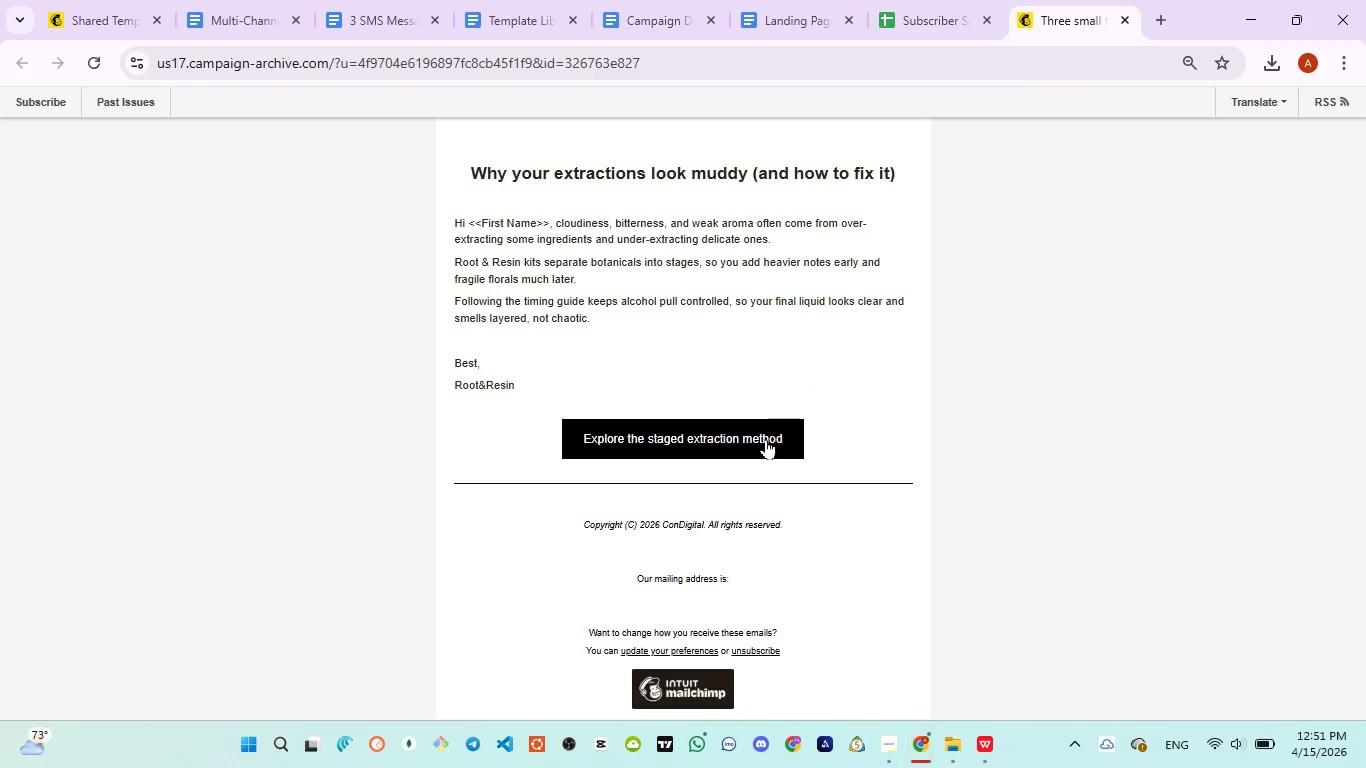 
left_click([764, 440])
 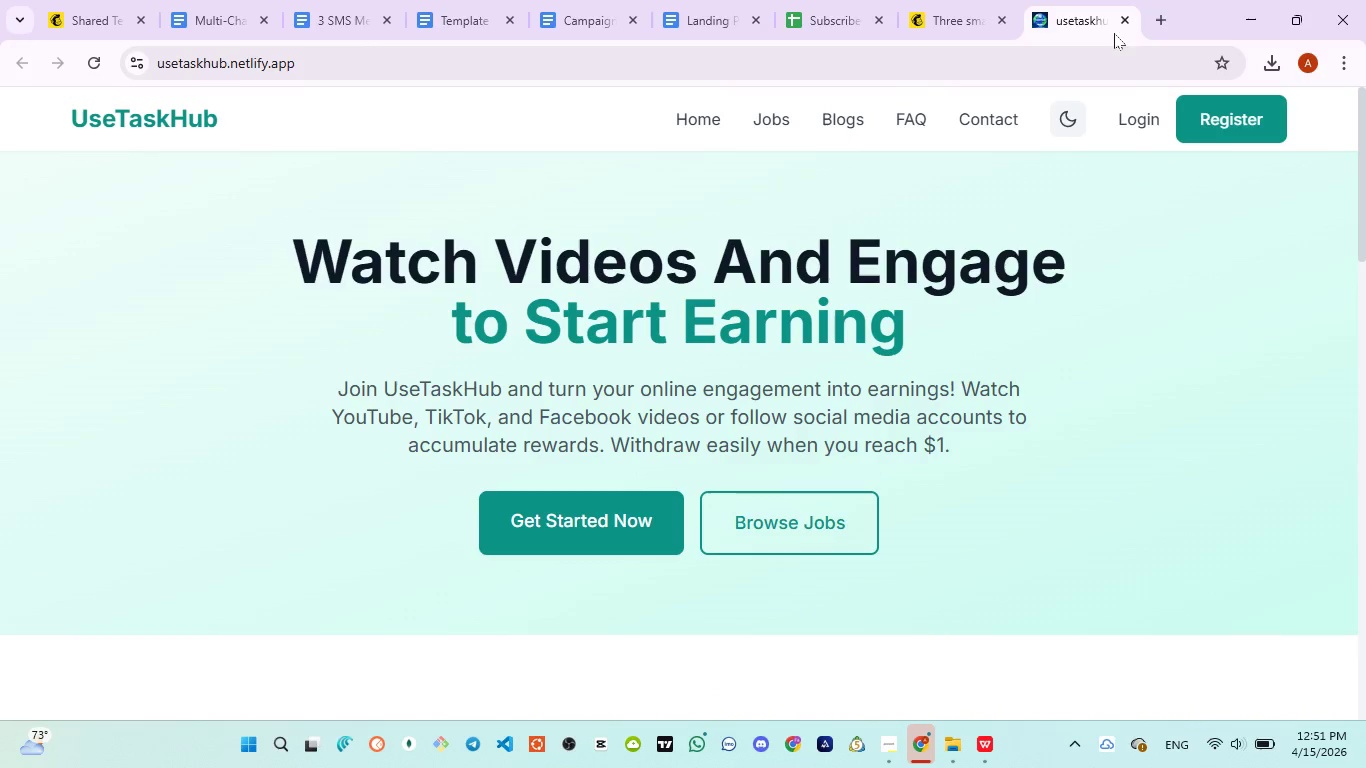 
left_click([1123, 21])
 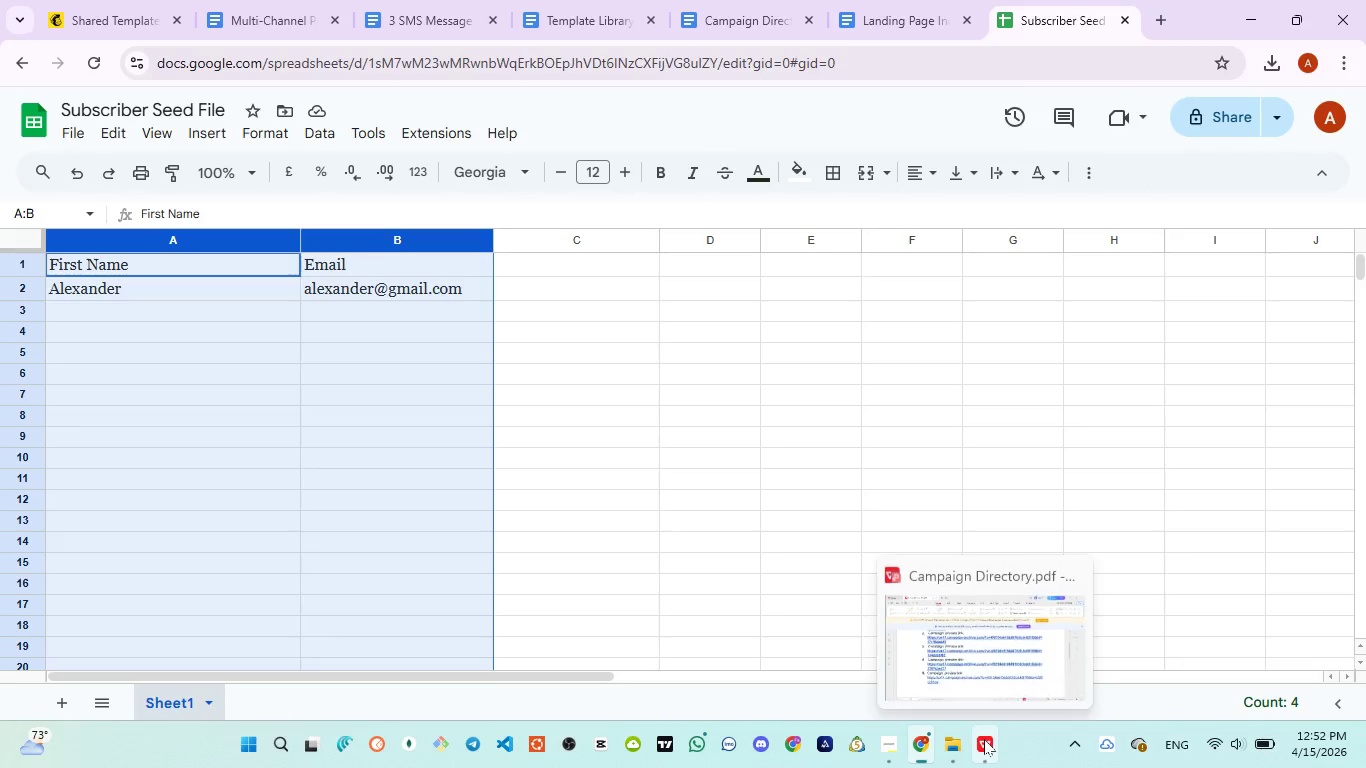 
wait(5.49)
 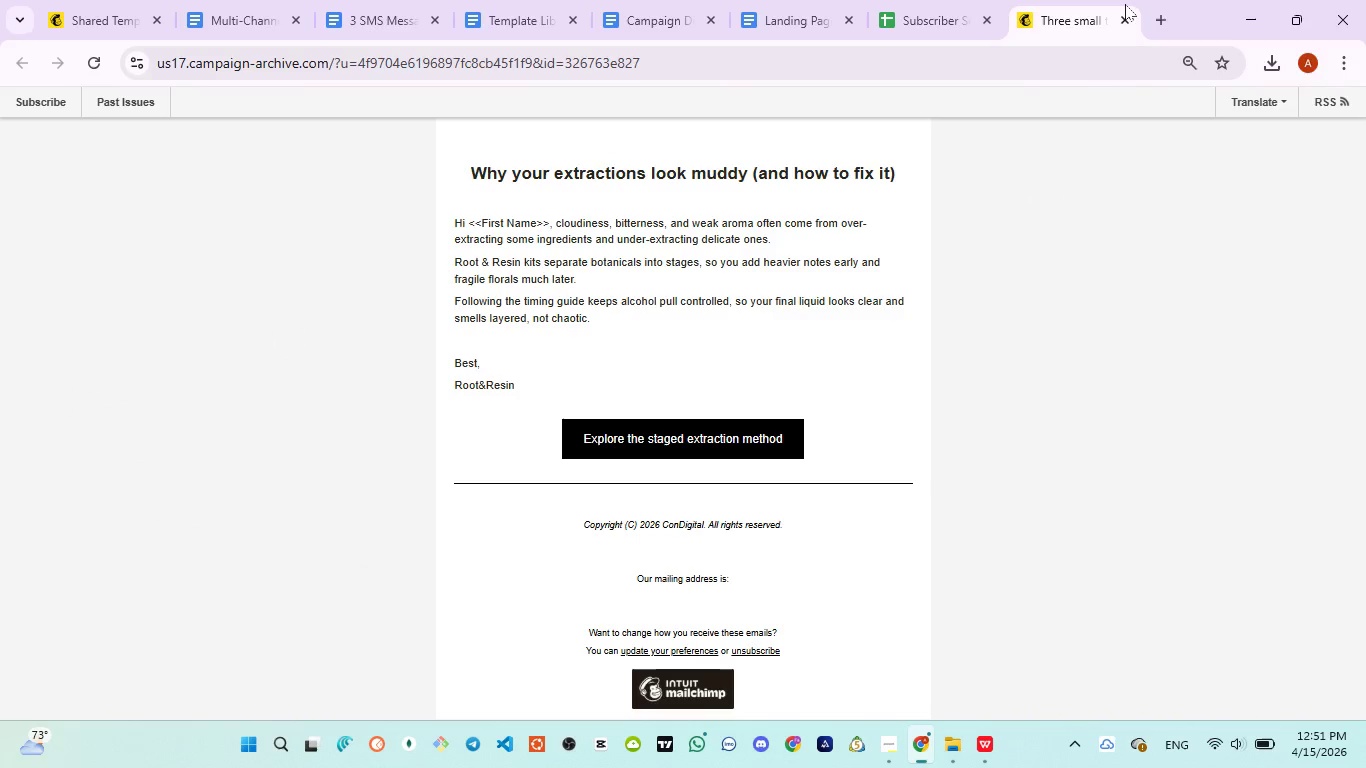 
left_click([712, 388])
 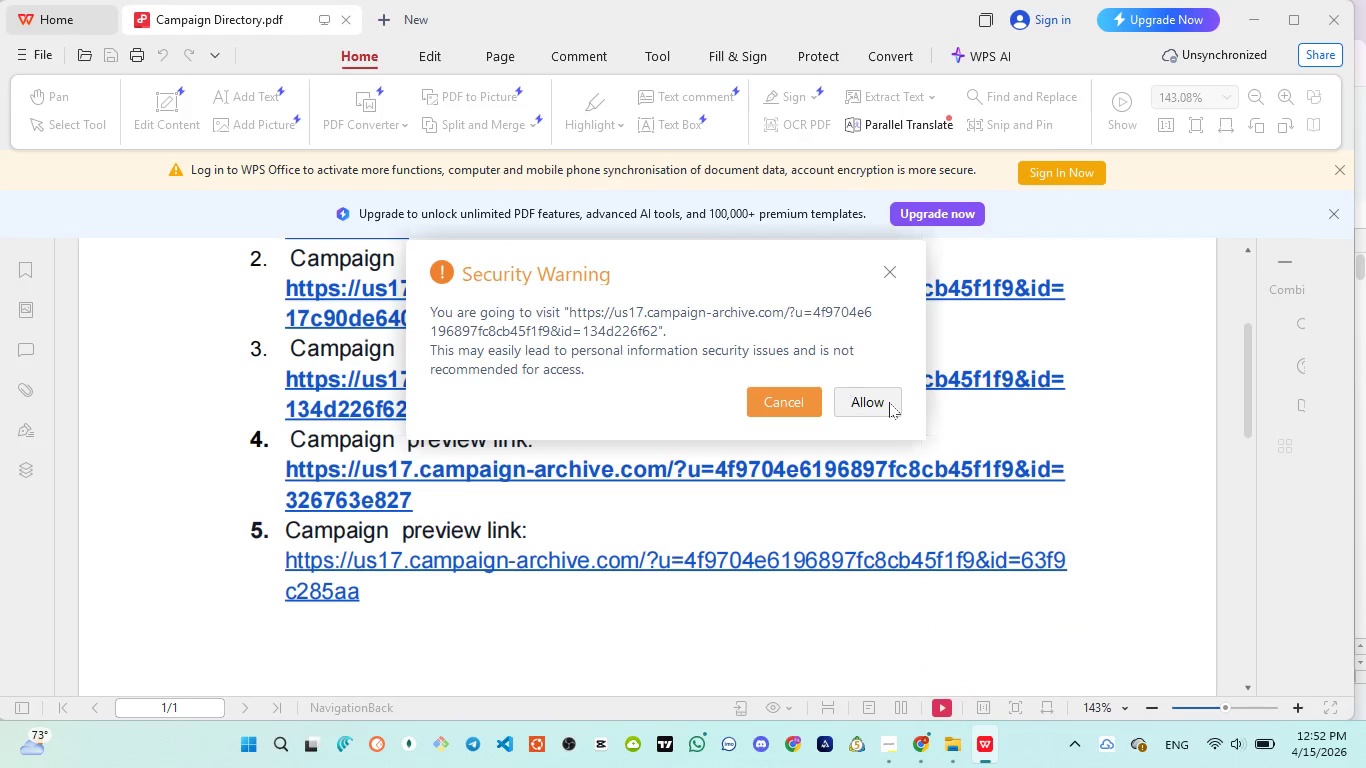 
left_click([891, 403])
 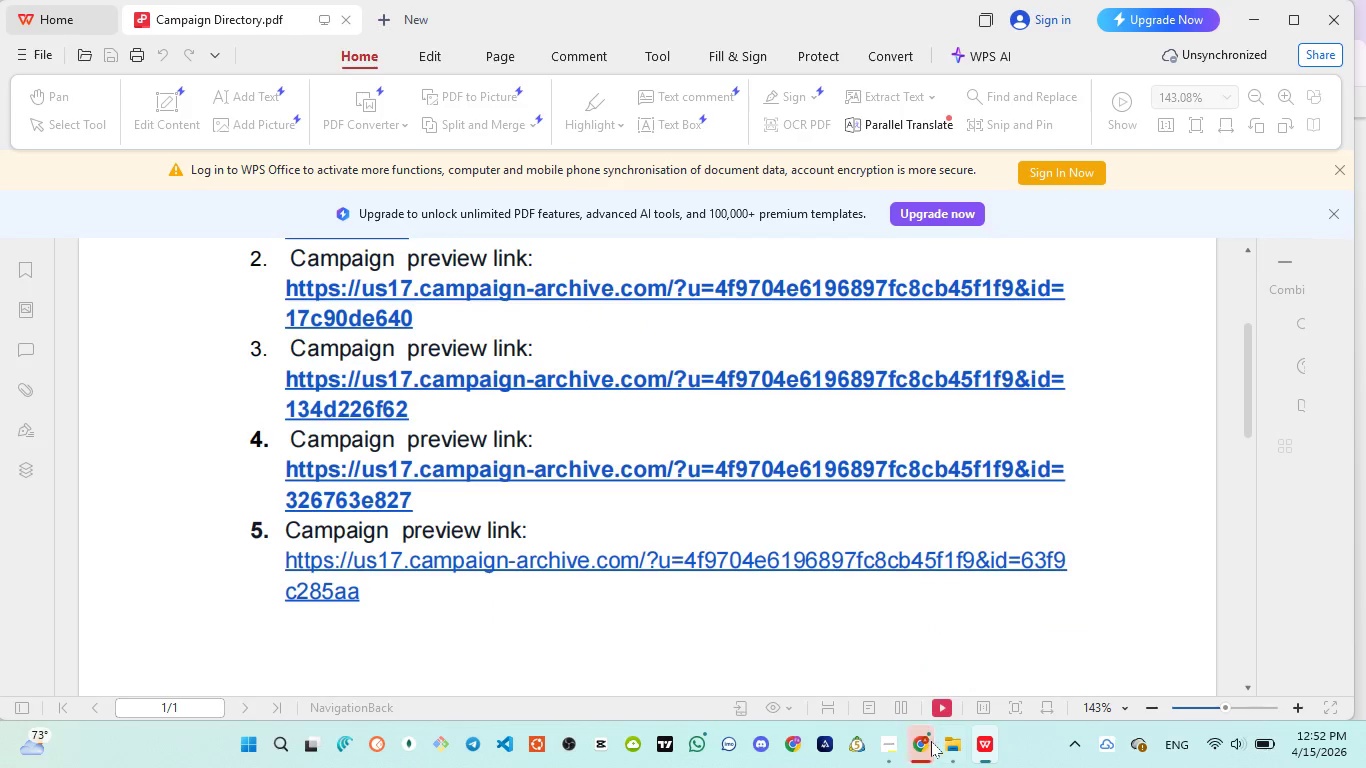 
left_click_drag(start_coordinate=[915, 623], to_coordinate=[914, 617])
 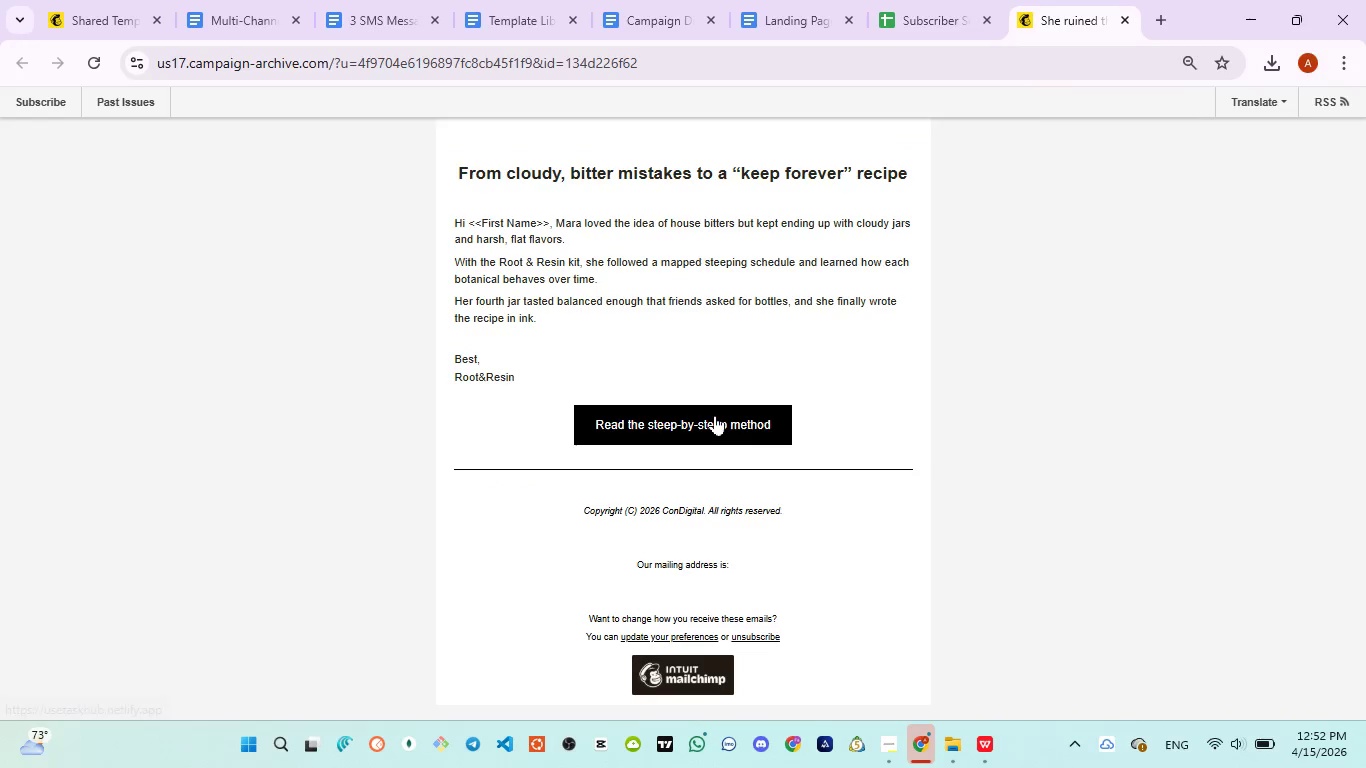 
left_click([715, 415])
 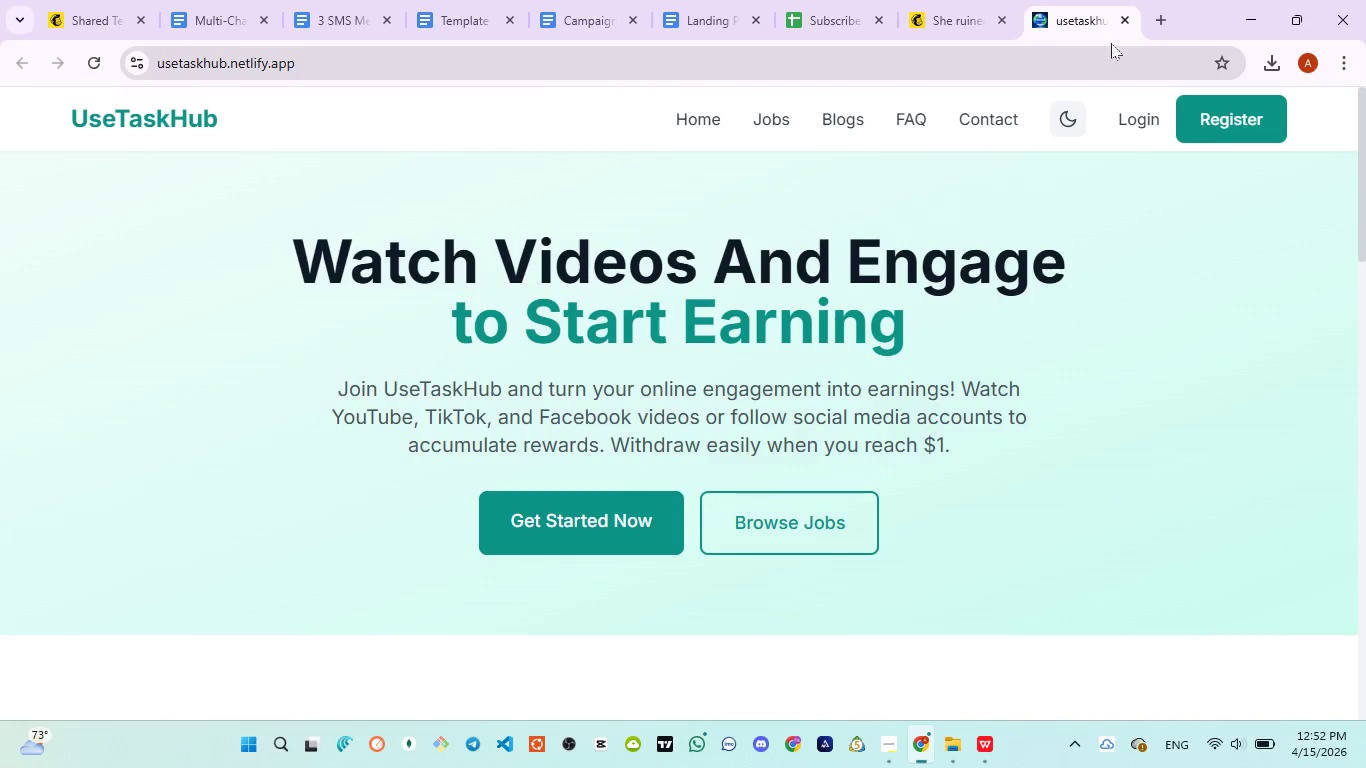 
left_click([1122, 25])
 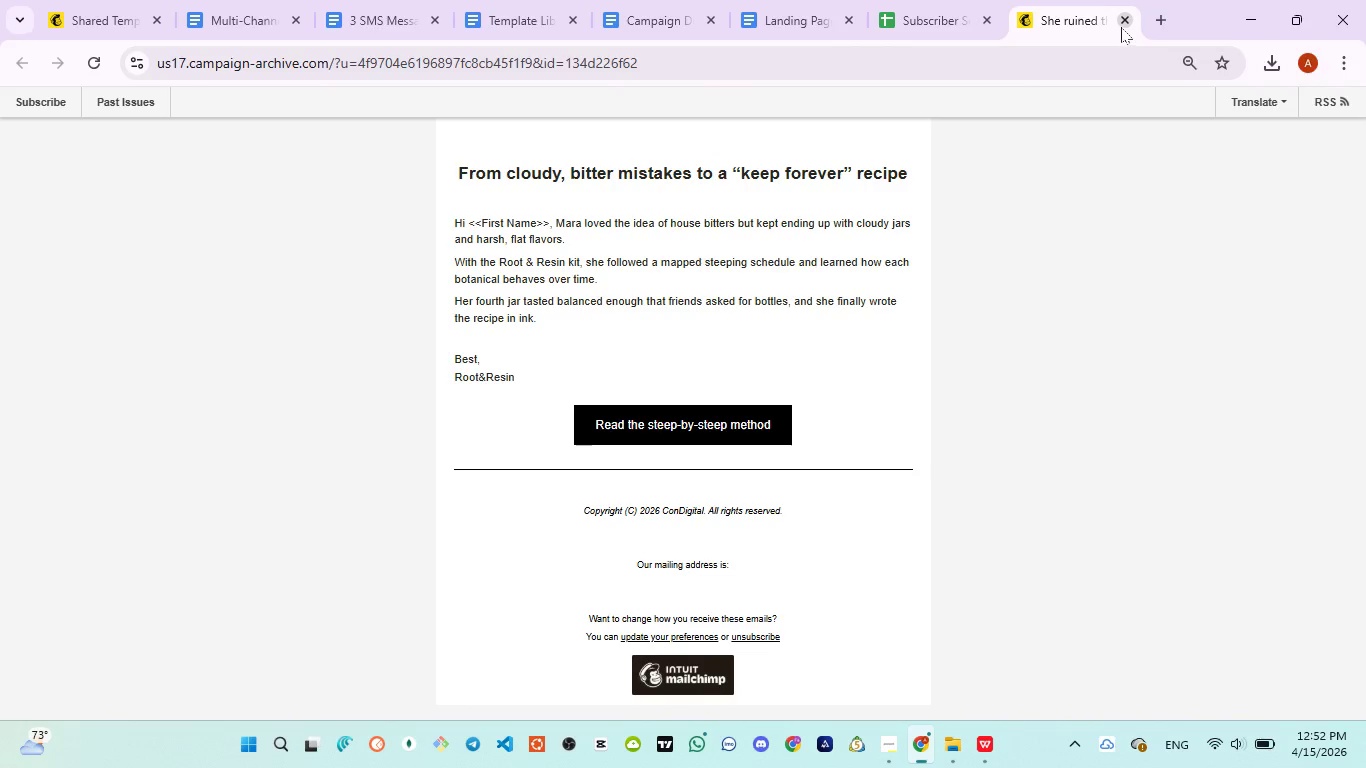 
left_click([1121, 26])
 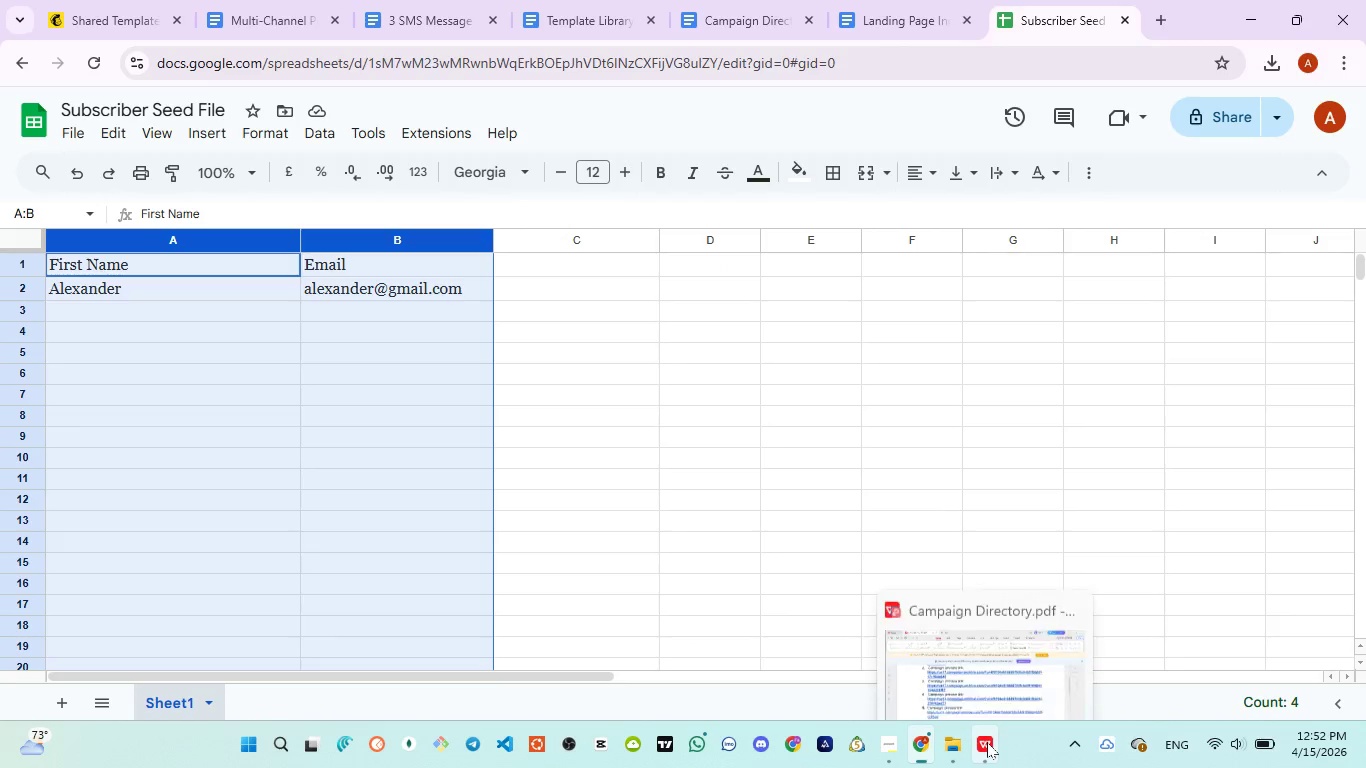 
left_click([995, 598])
 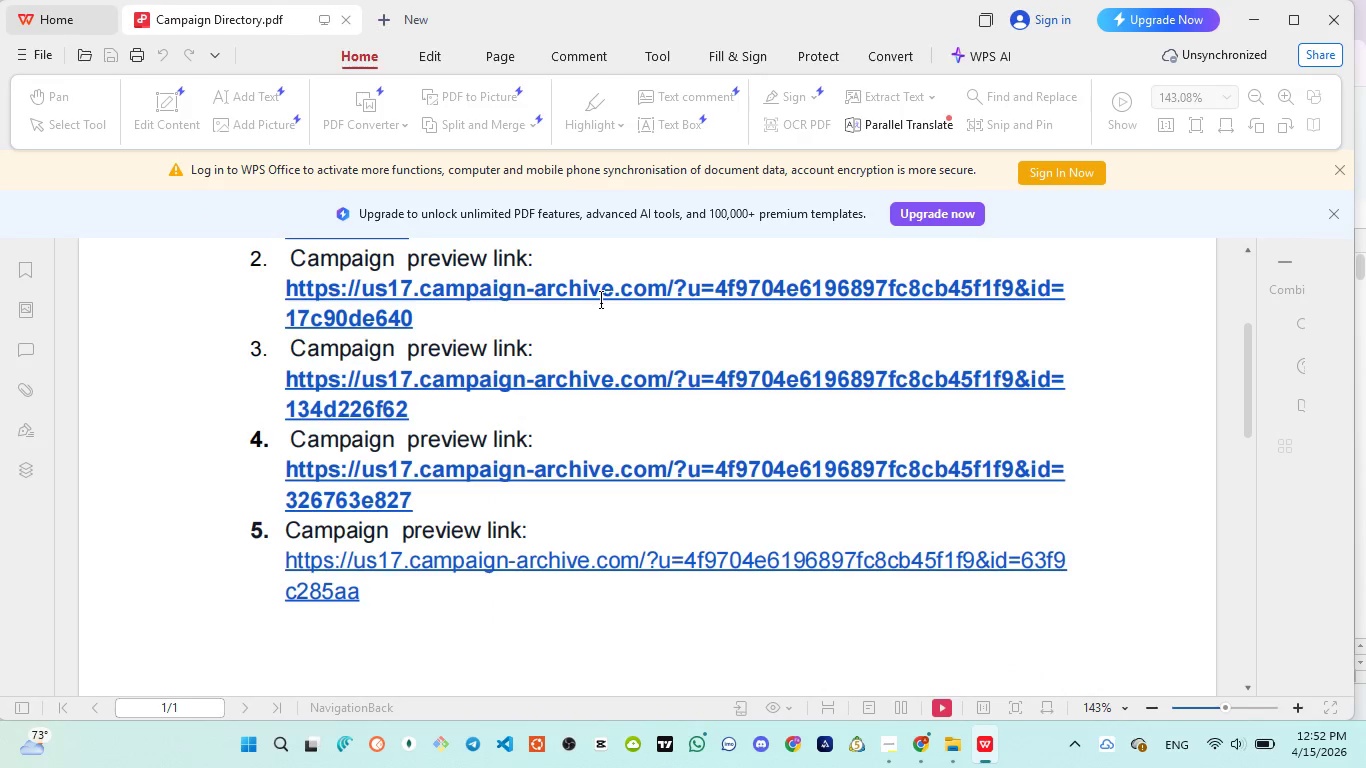 
scroll: coordinate [601, 303], scroll_direction: up, amount: 1.0
 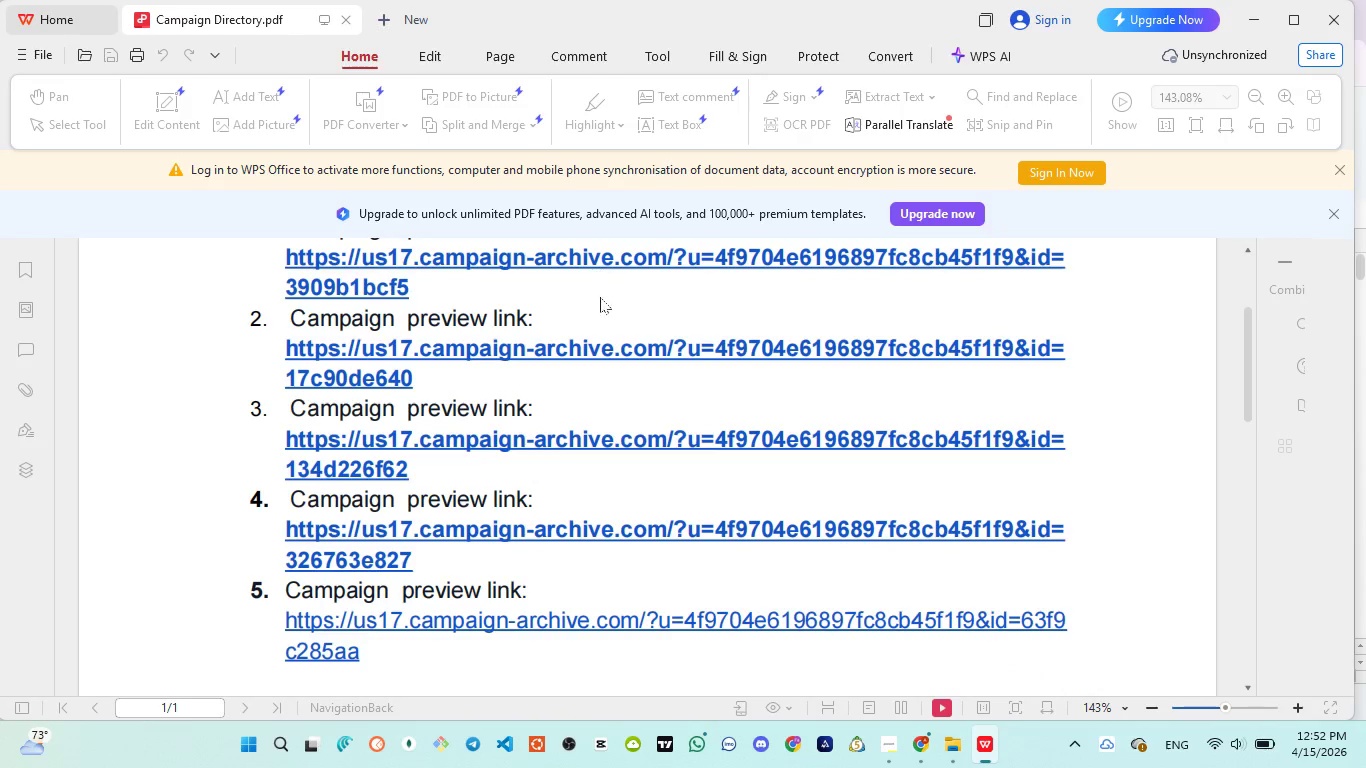 
left_click([602, 355])
 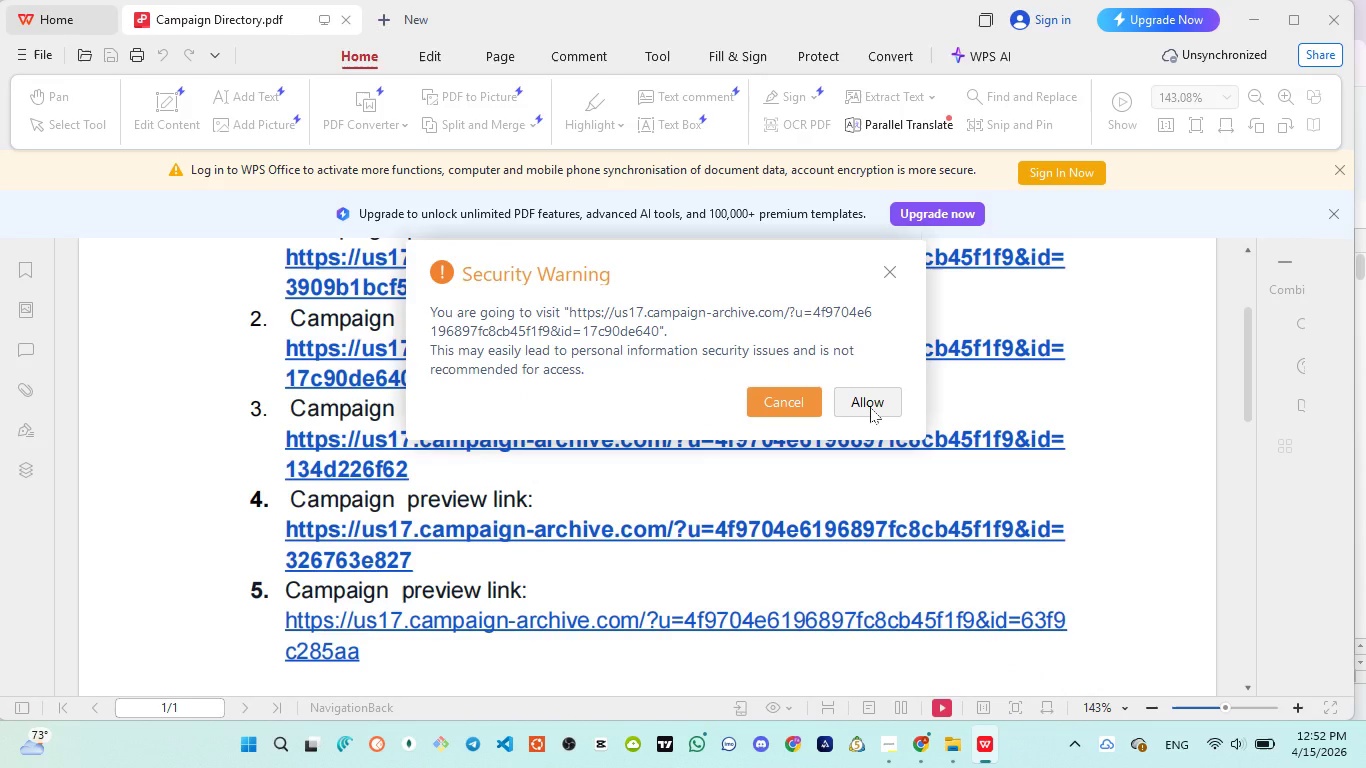 
left_click([870, 407])
 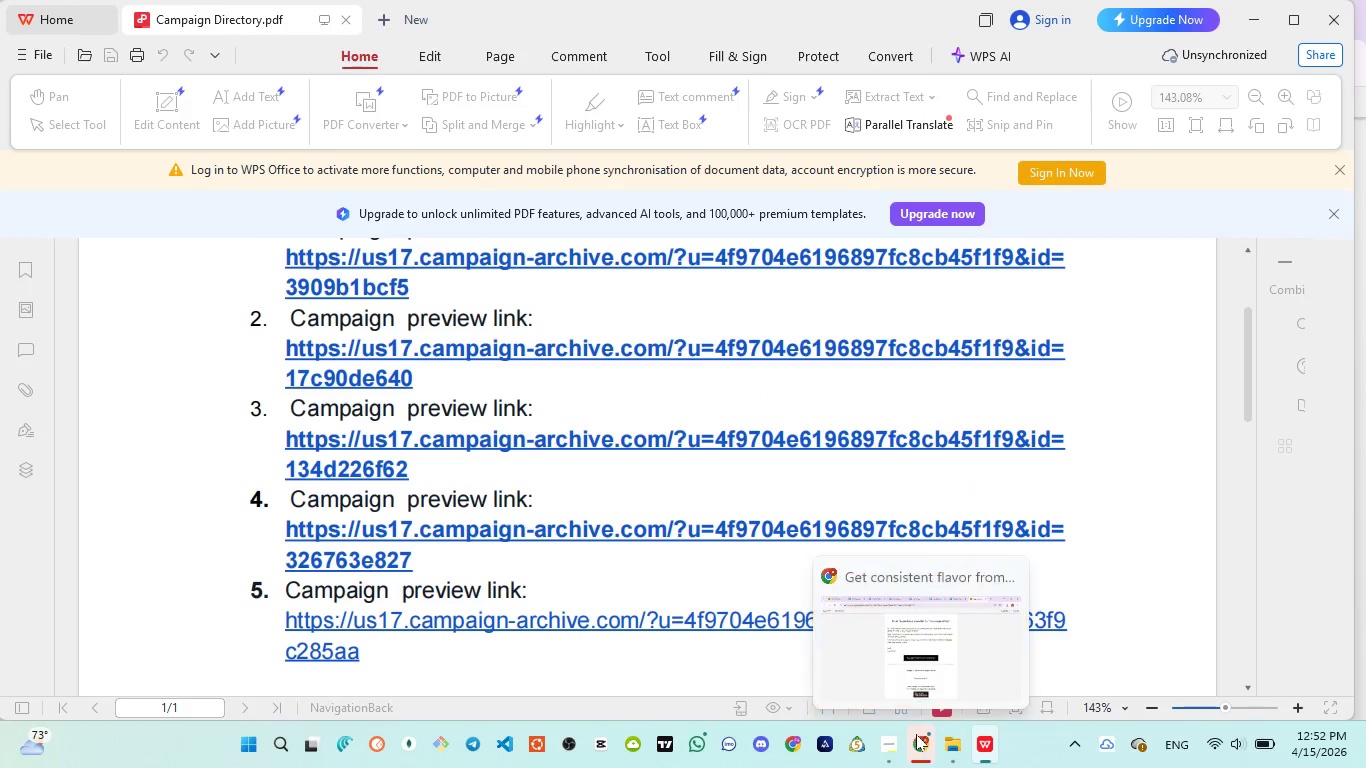 
scroll: coordinate [778, 321], scroll_direction: up, amount: 1.0
 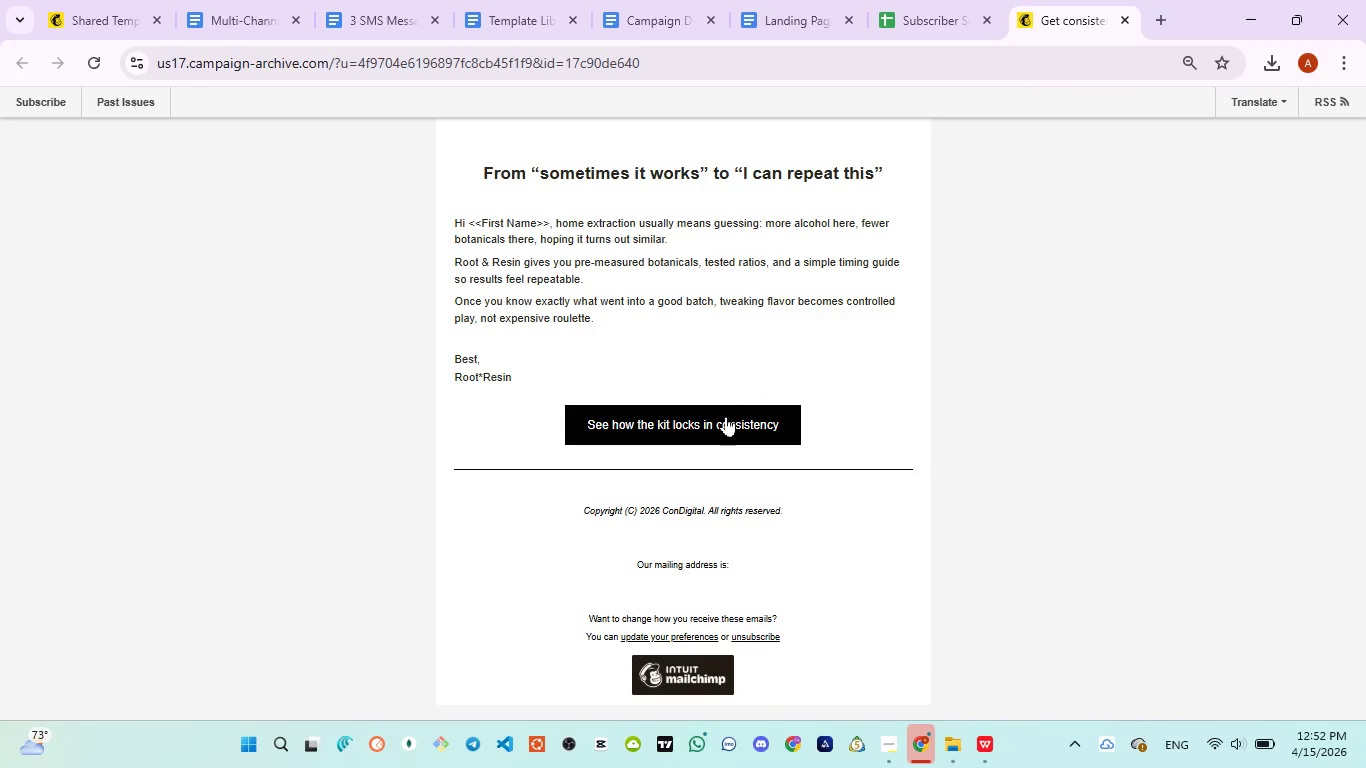 
left_click([724, 425])
 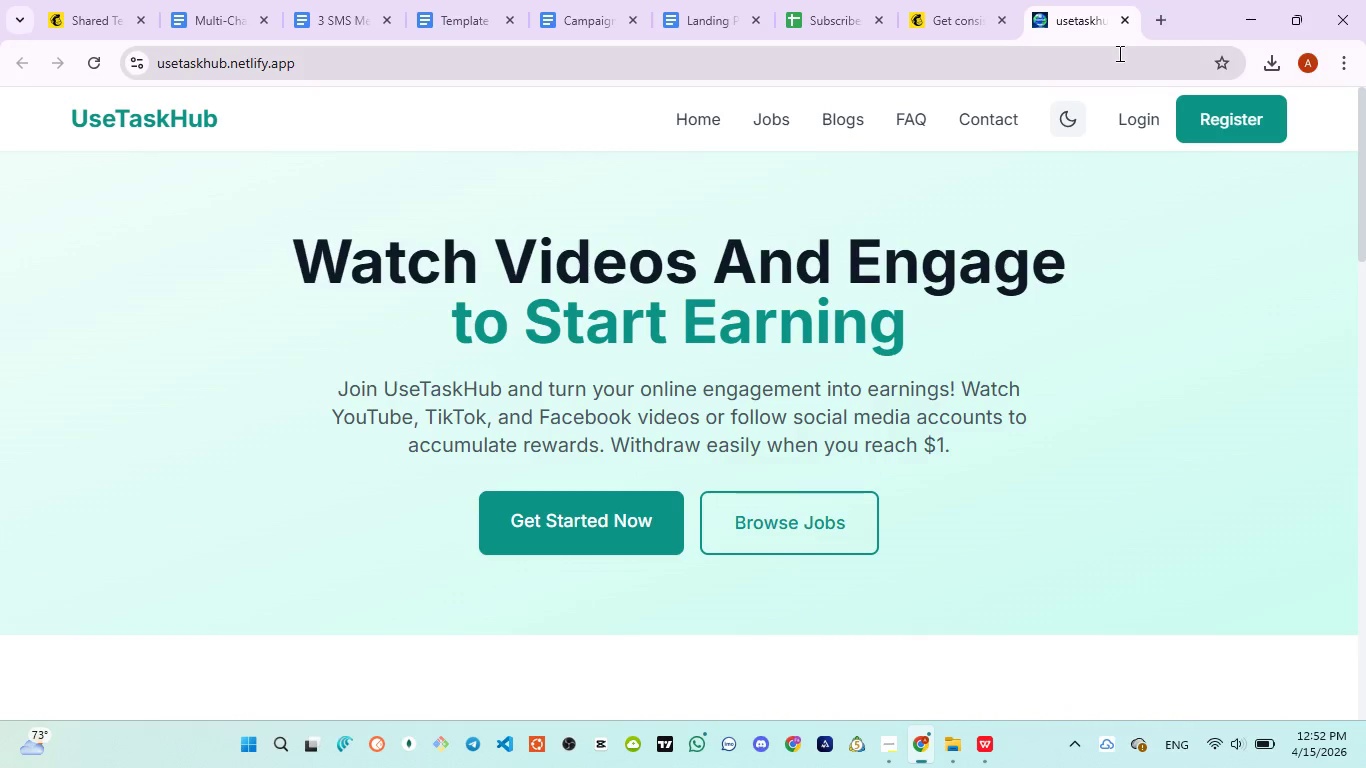 
left_click([1122, 21])
 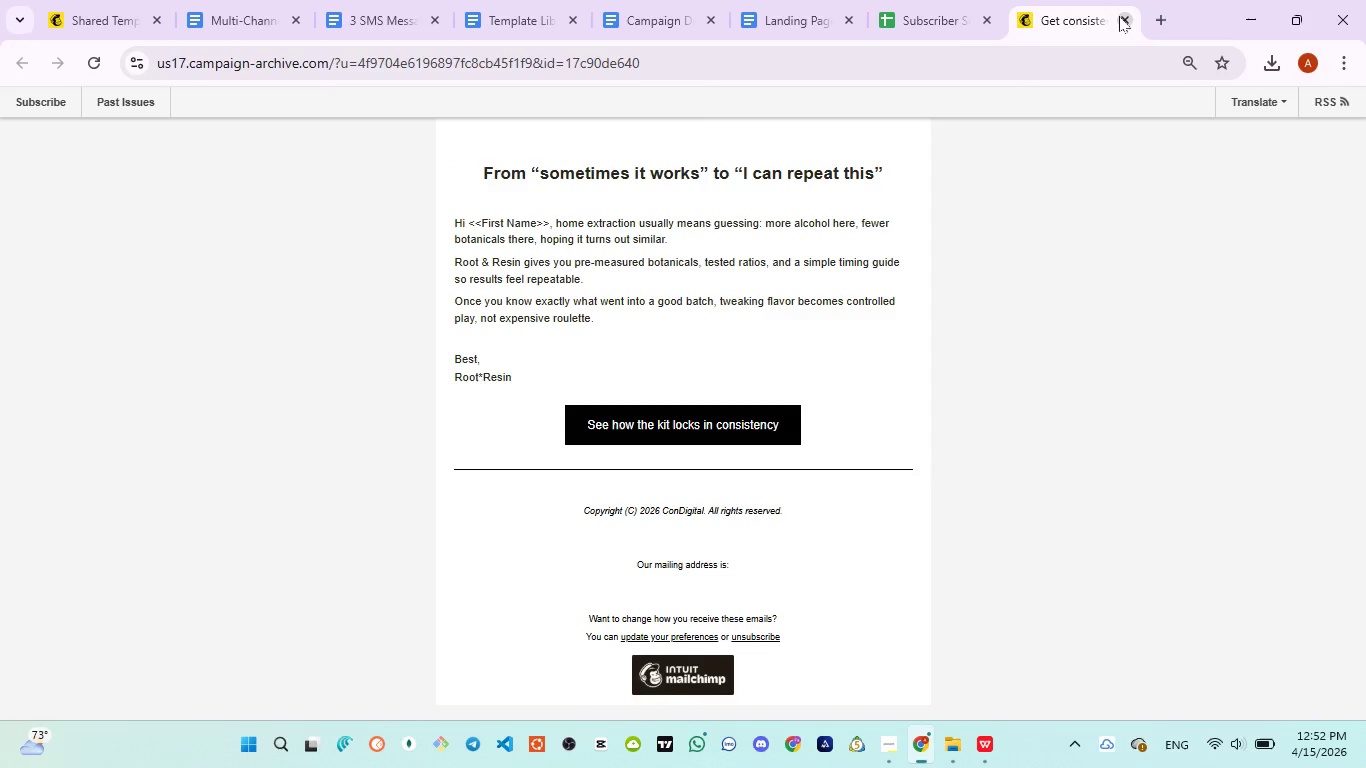 
left_click([1119, 16])
 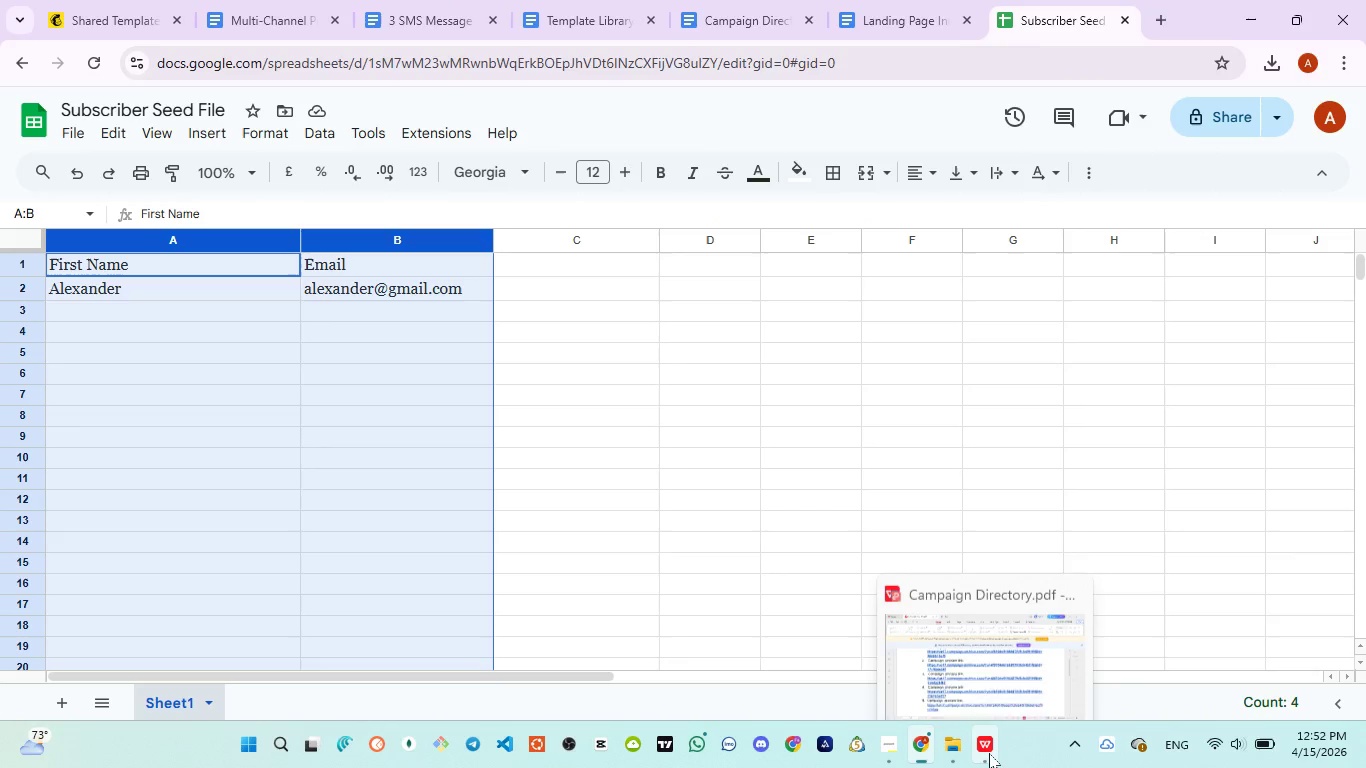 
left_click_drag(start_coordinate=[954, 623], to_coordinate=[952, 618])
 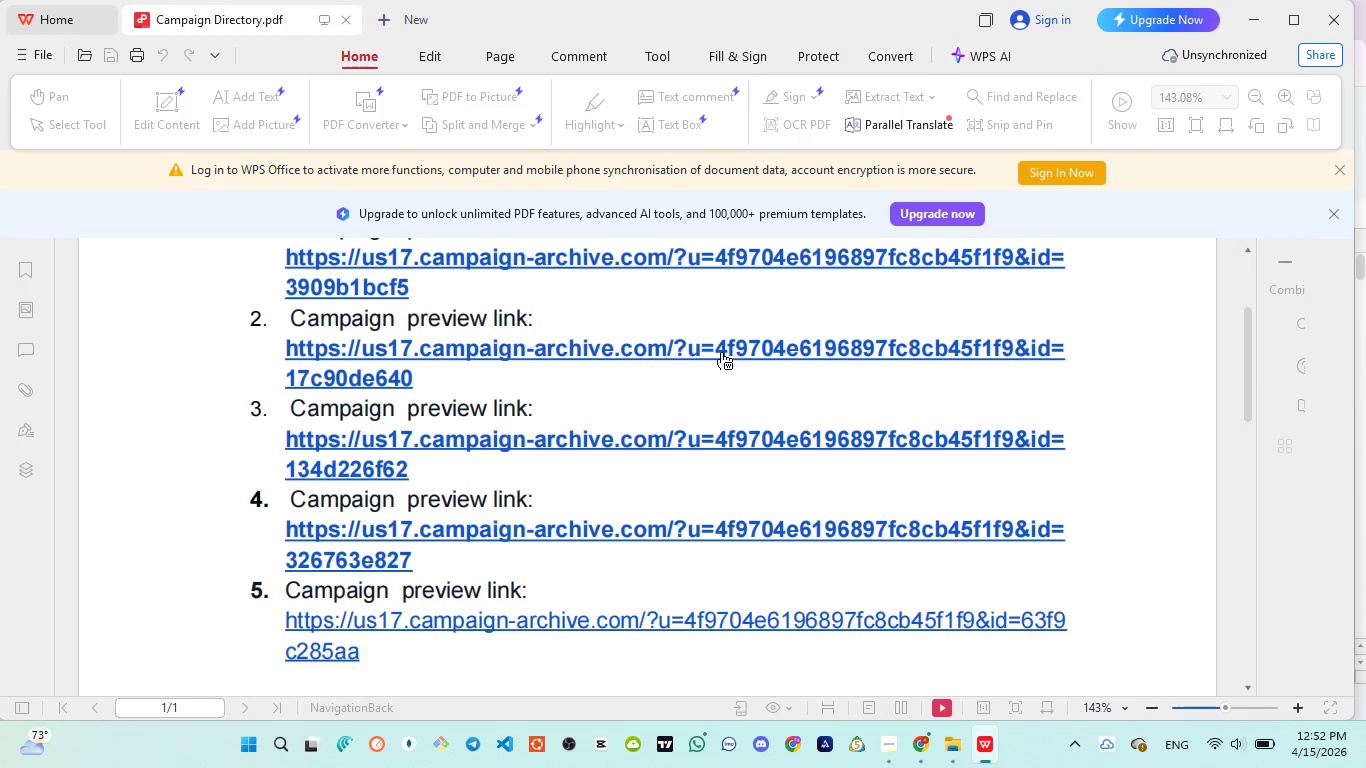 
scroll: coordinate [720, 352], scroll_direction: up, amount: 3.0
 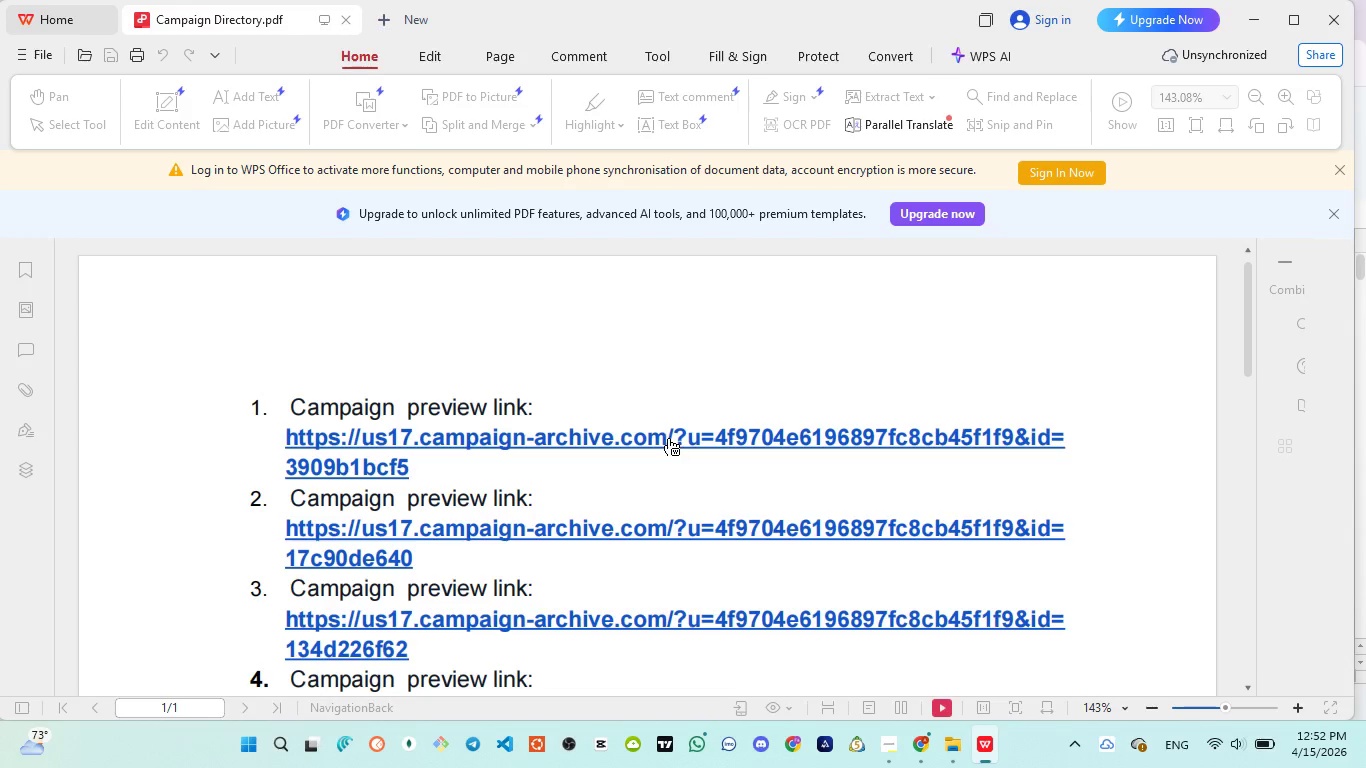 
left_click([667, 439])
 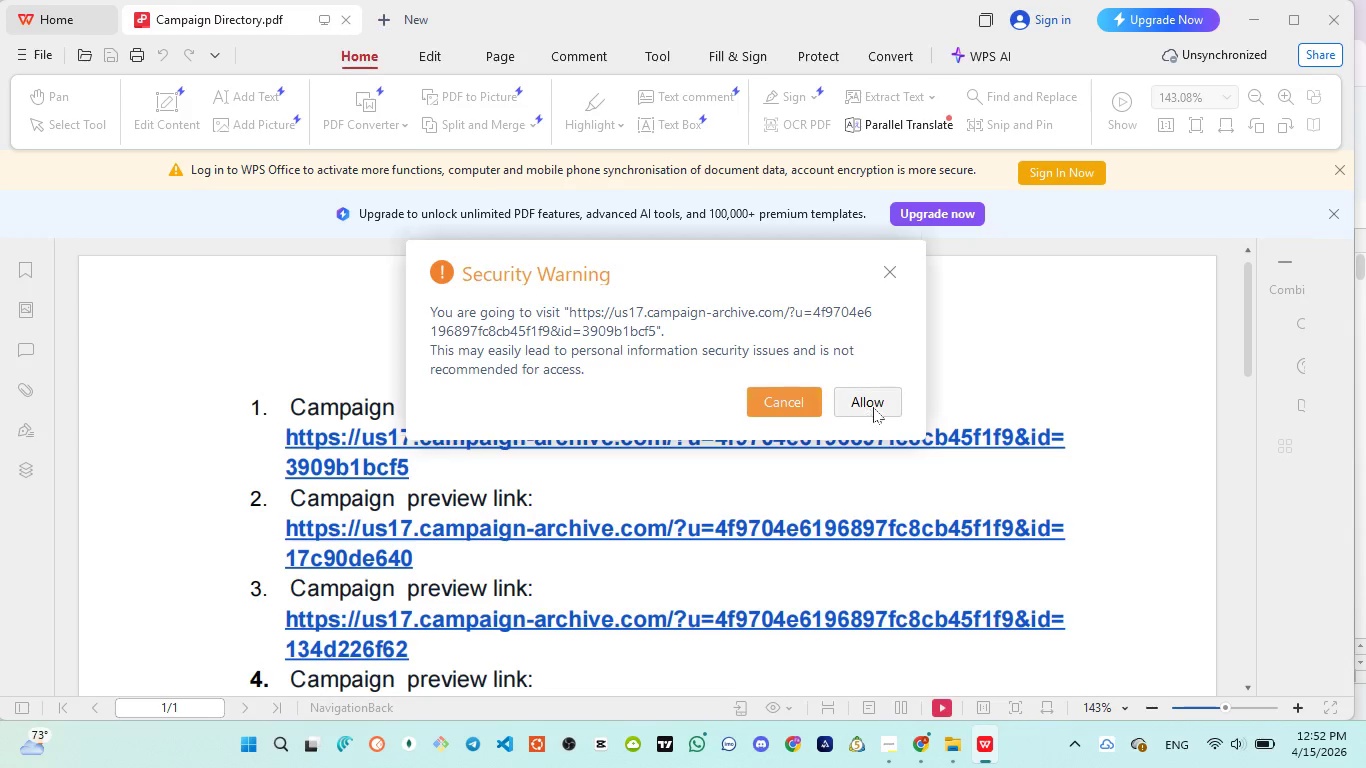 
left_click([875, 406])
 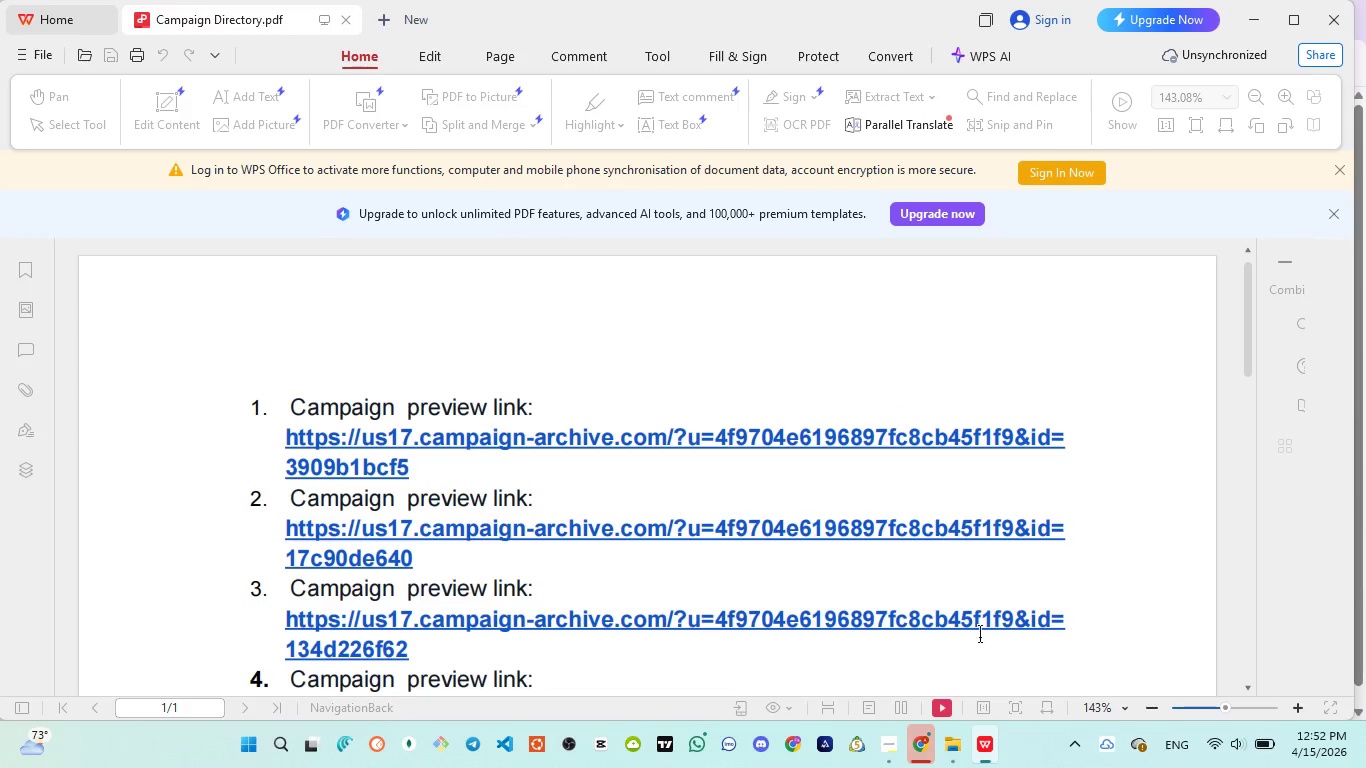 
wait(5.58)
 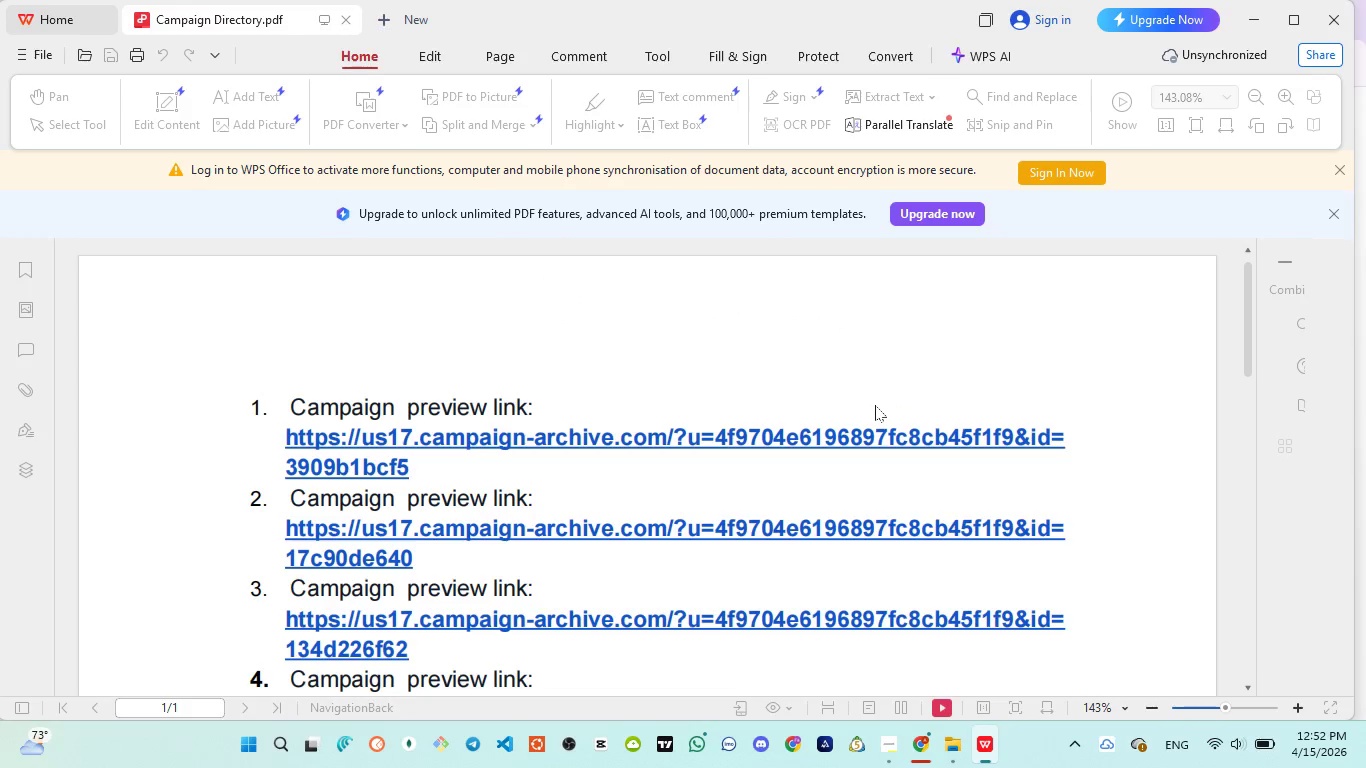 
left_click_drag(start_coordinate=[876, 629], to_coordinate=[878, 615])
 